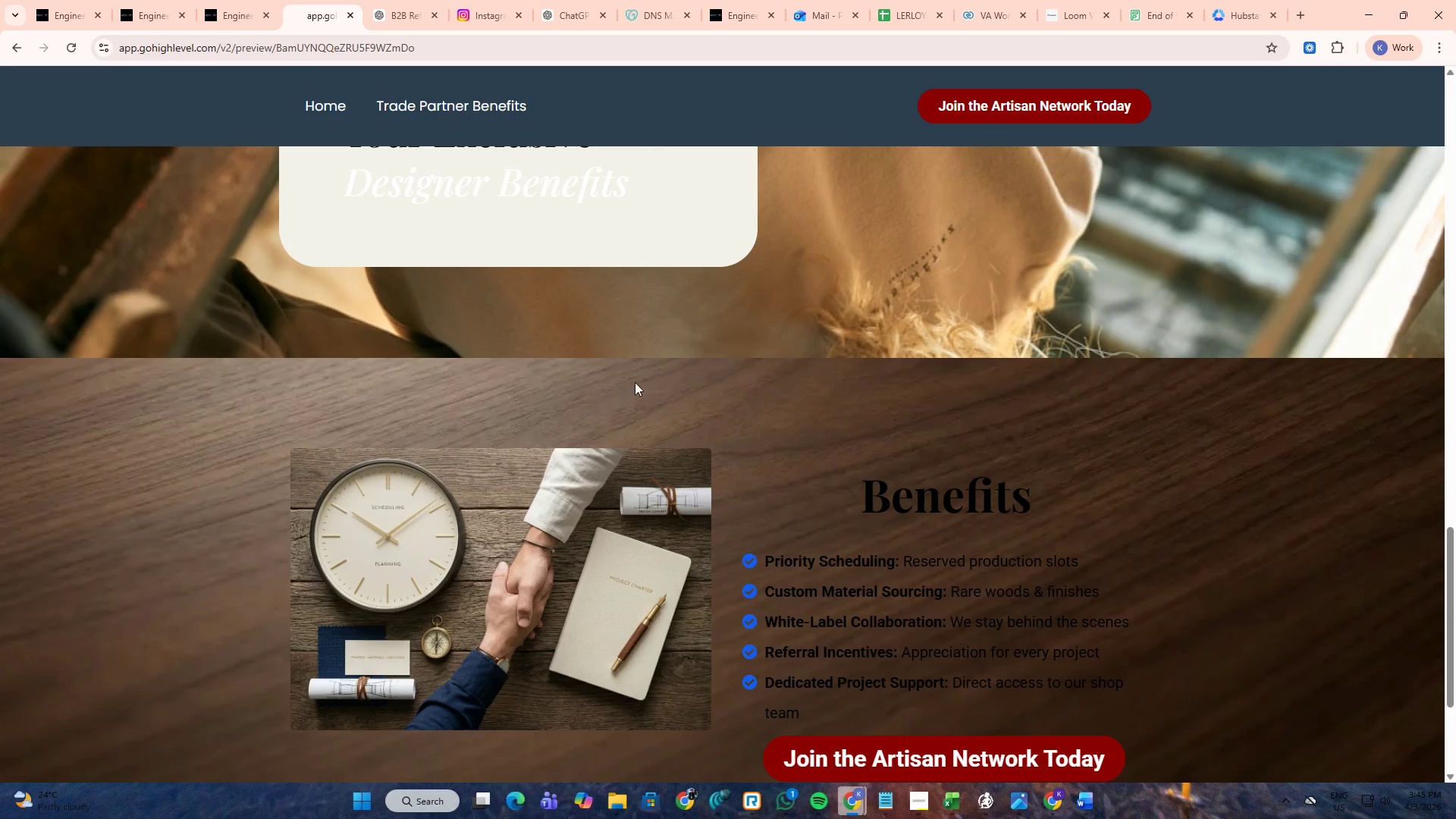 
key(Alt+AltLeft)
 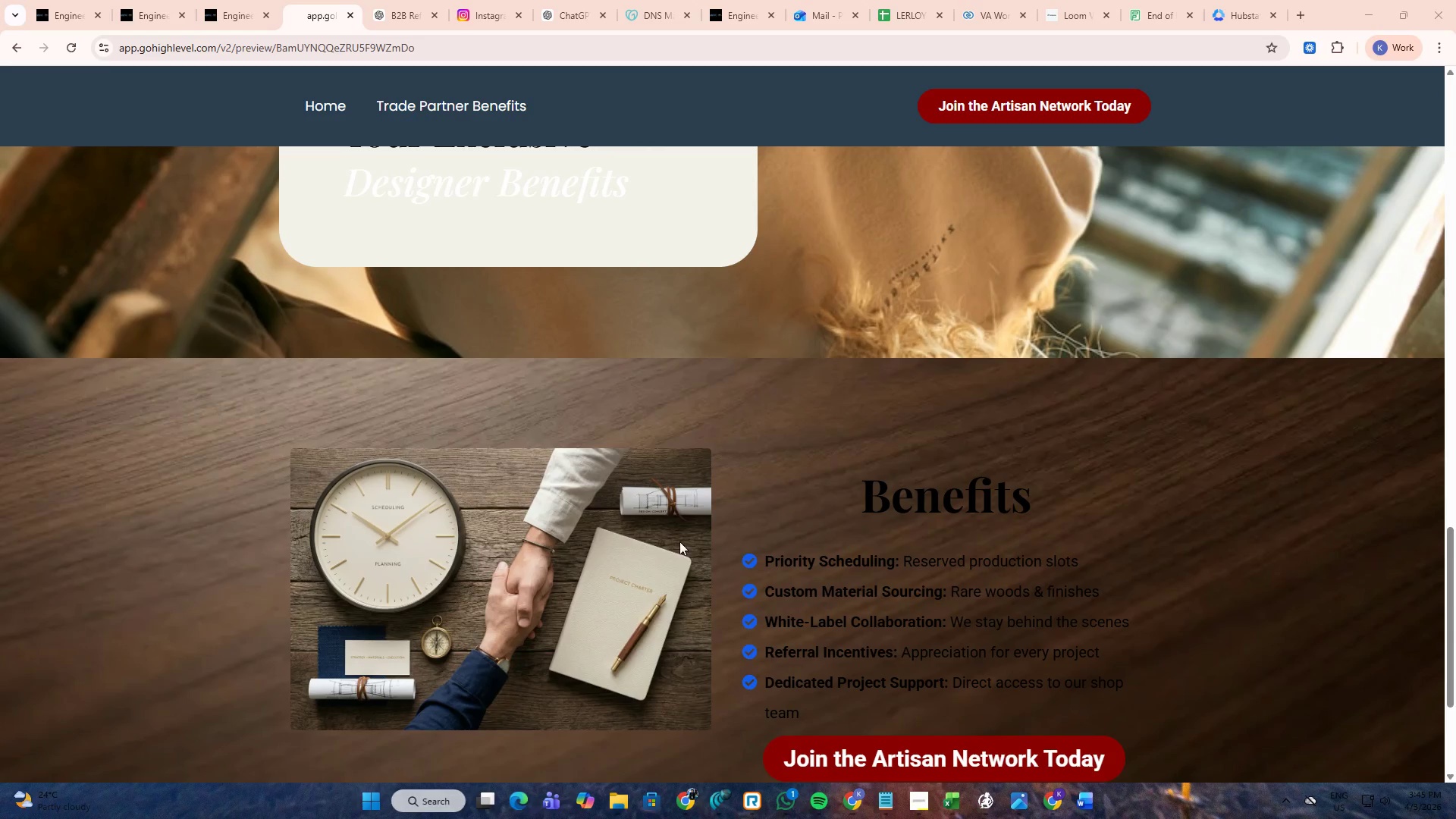 
key(Alt+Tab)
 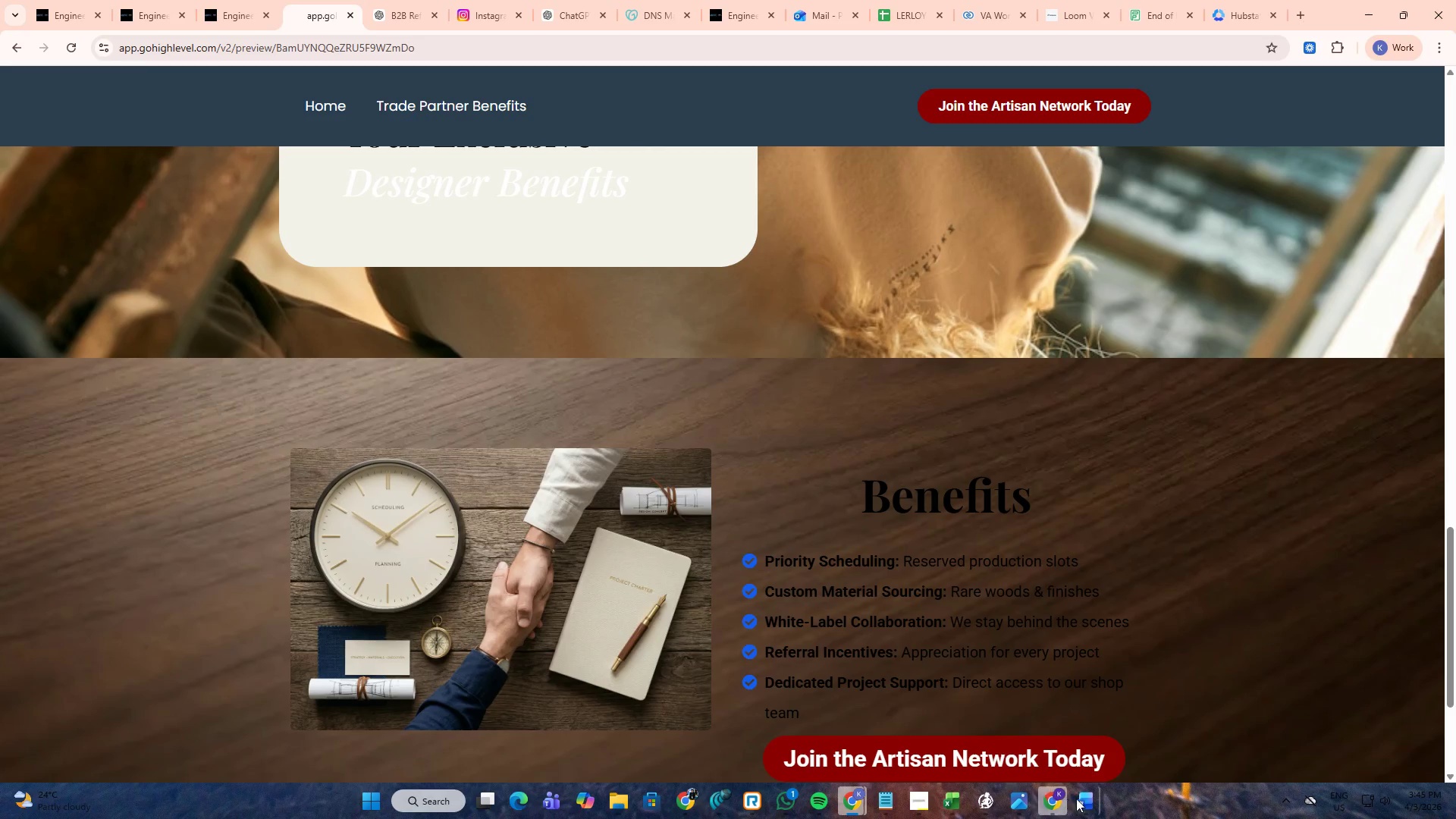 
double_click([1163, 738])
 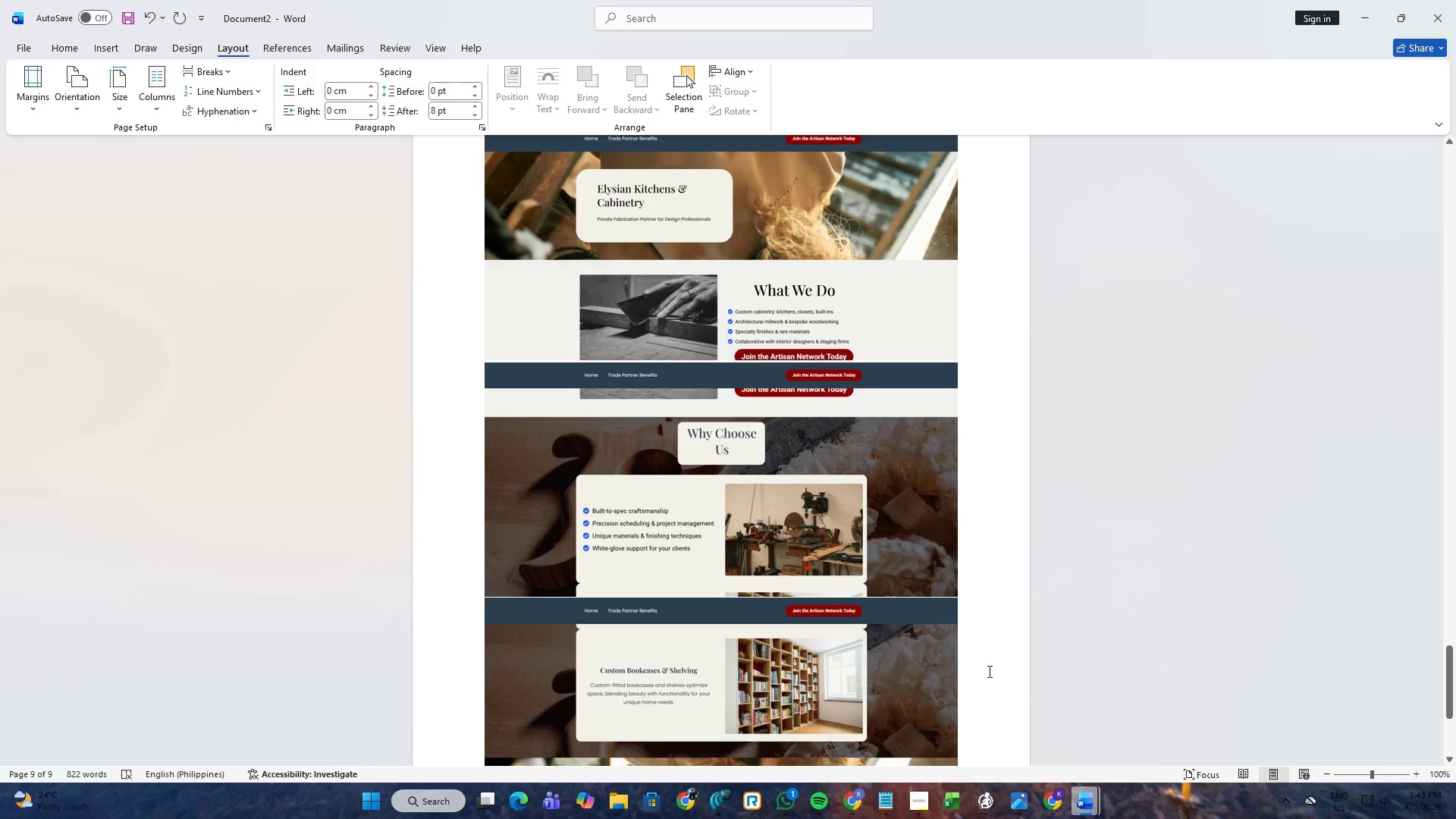 
scroll: coordinate [944, 641], scroll_direction: down, amount: 4.0
 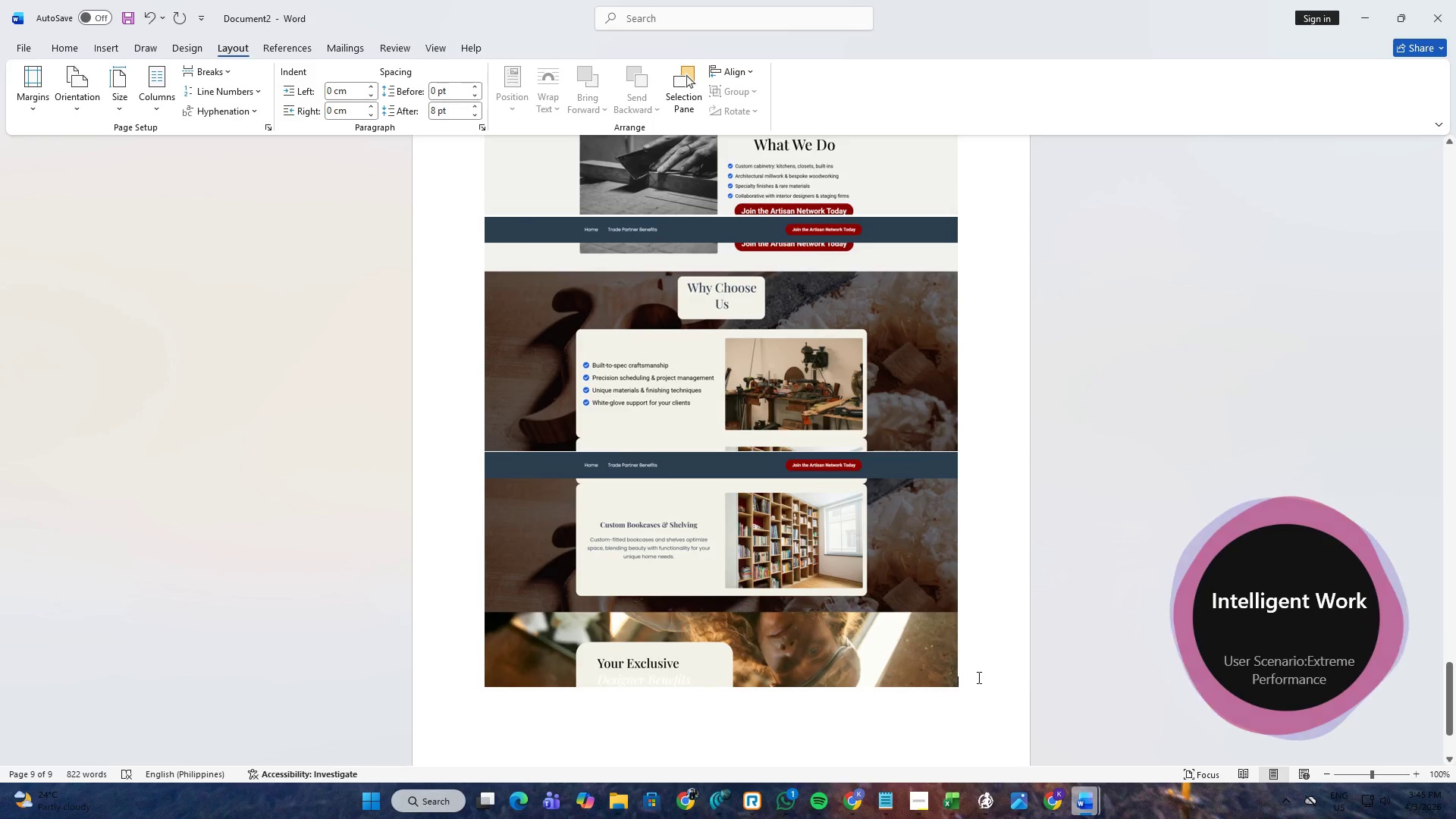 
key(Control+ControlLeft)
 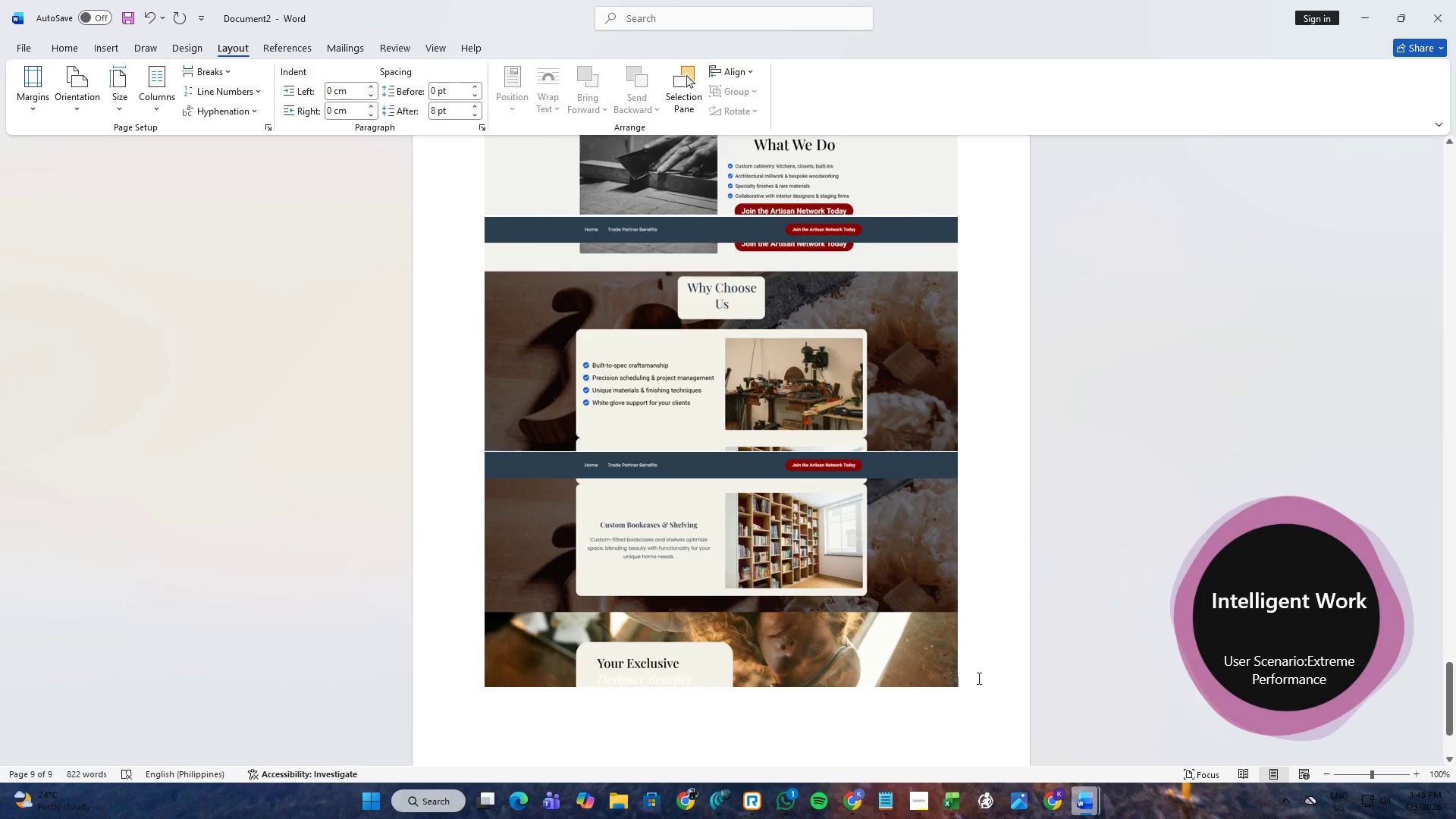 
key(Control+V)
 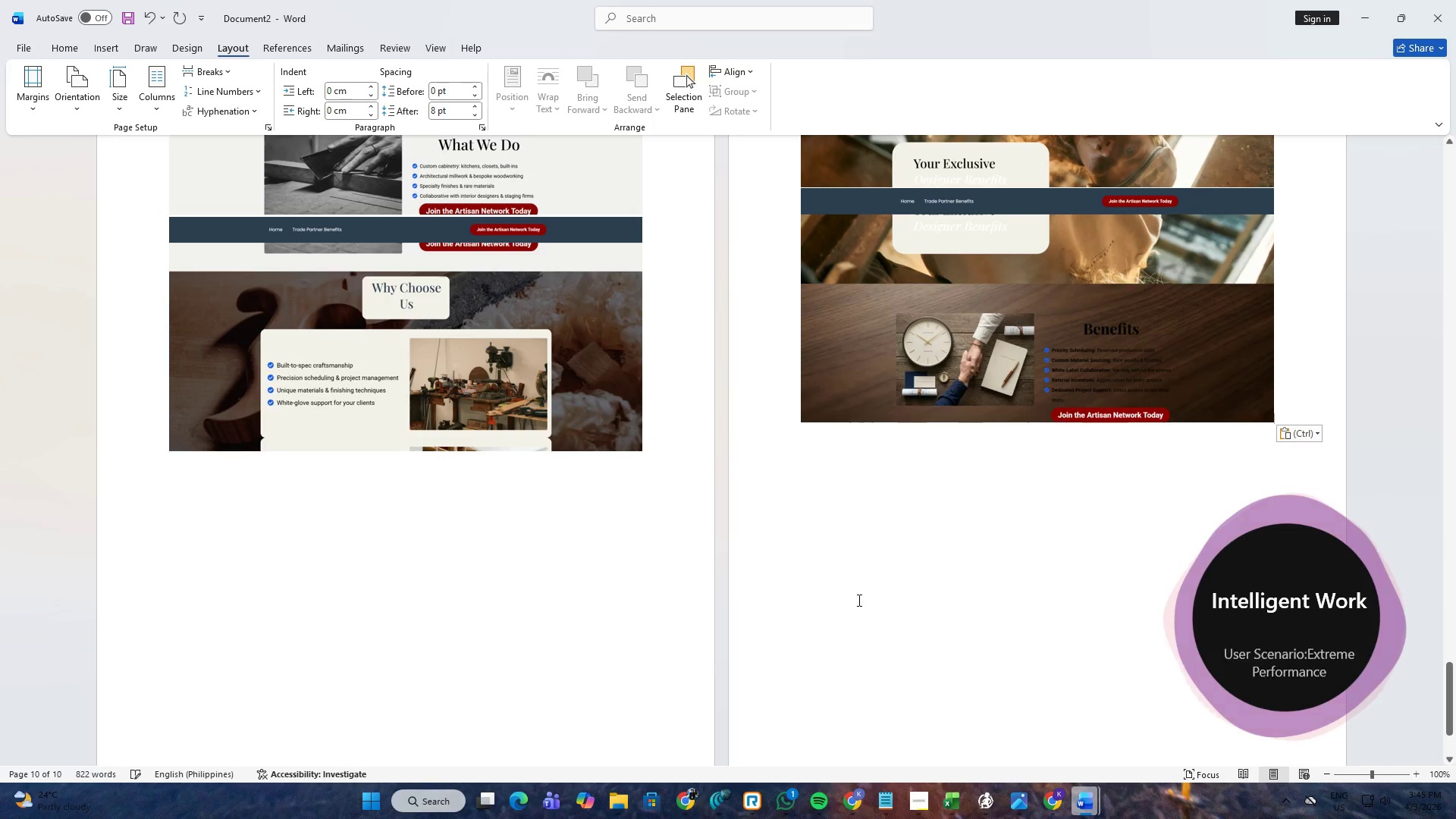 
scroll: coordinate [856, 521], scroll_direction: up, amount: 9.0
 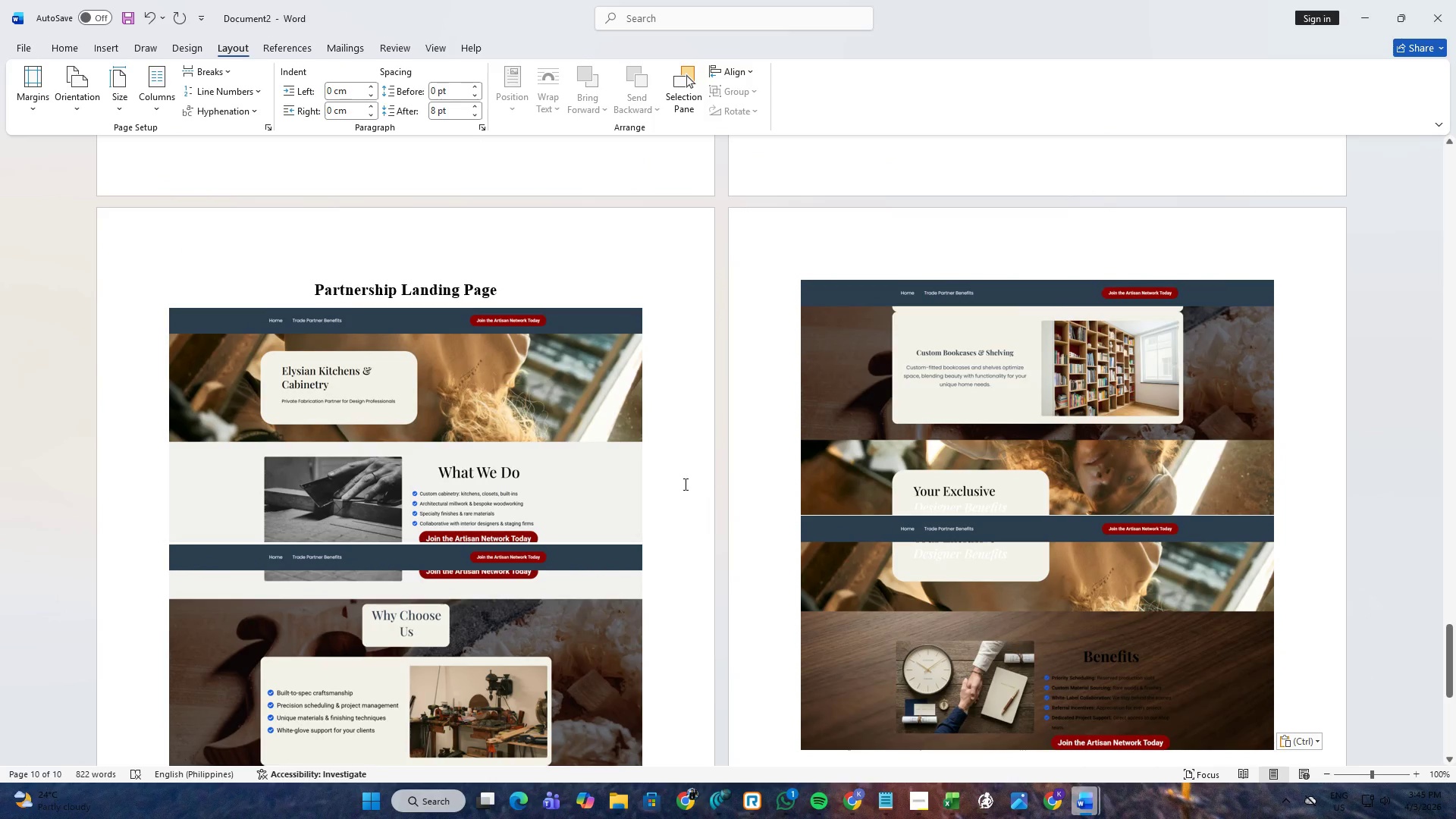 
left_click([530, 451])
 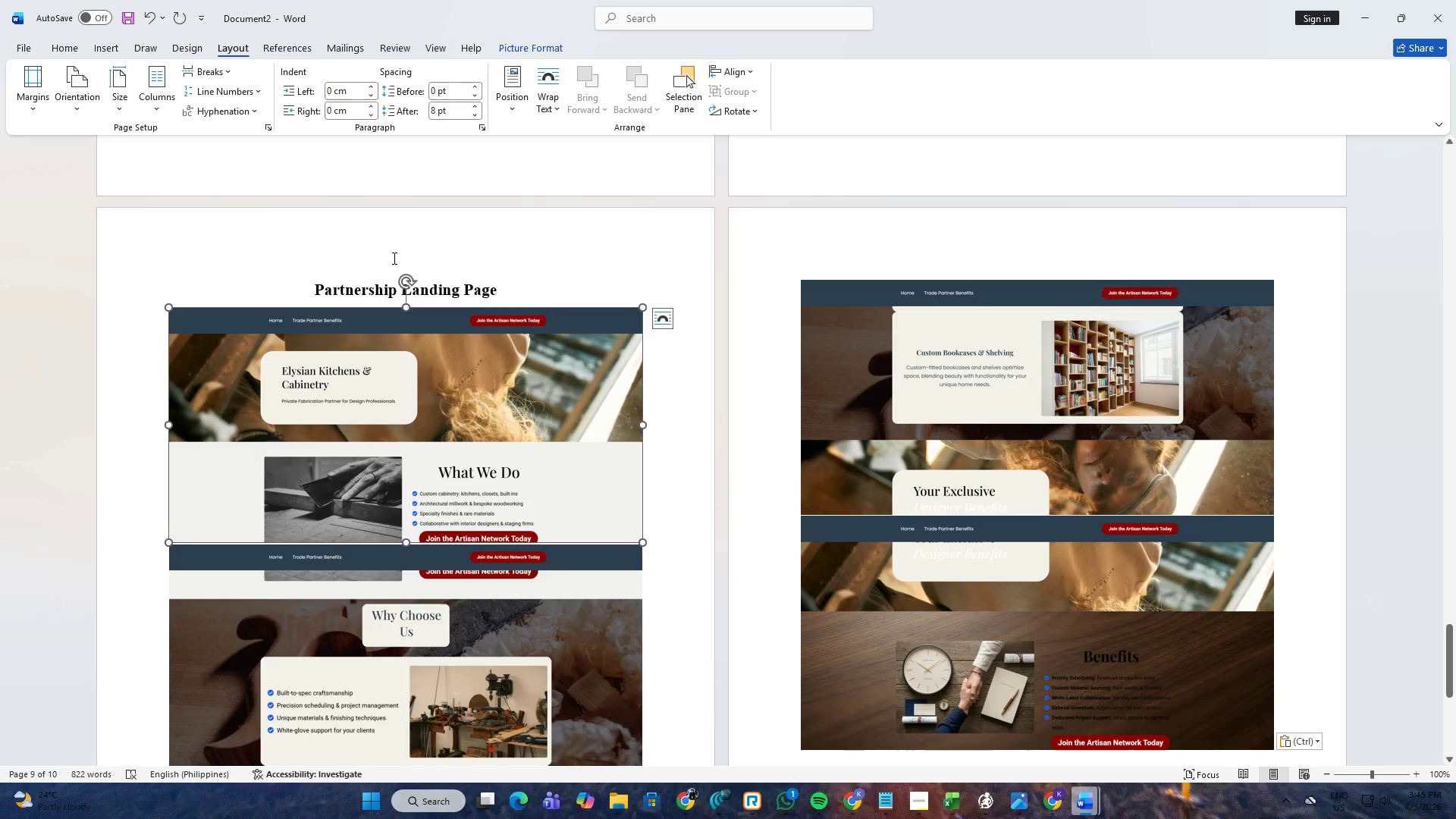 
left_click([360, 267])
 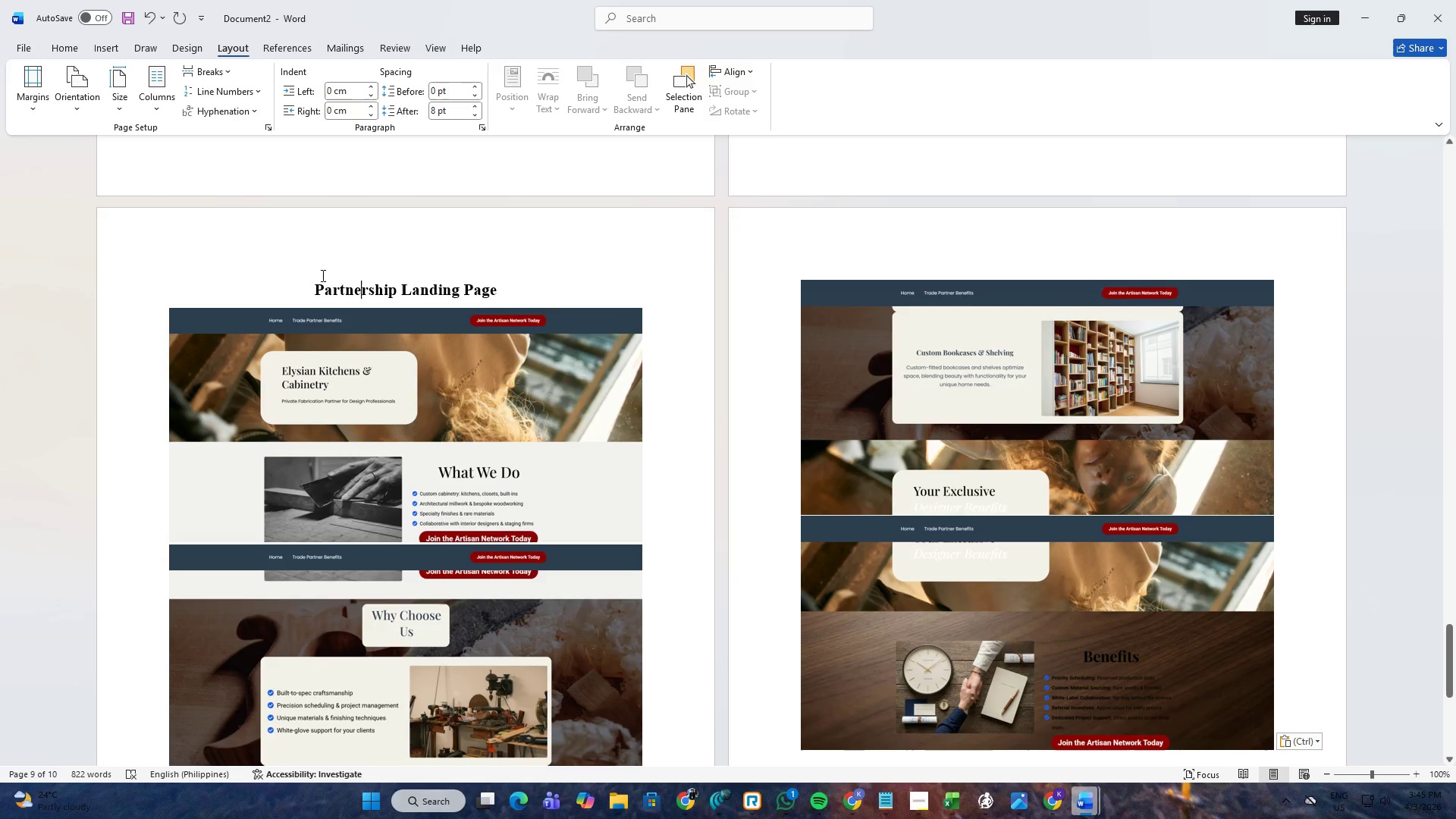 
left_click([309, 280])
 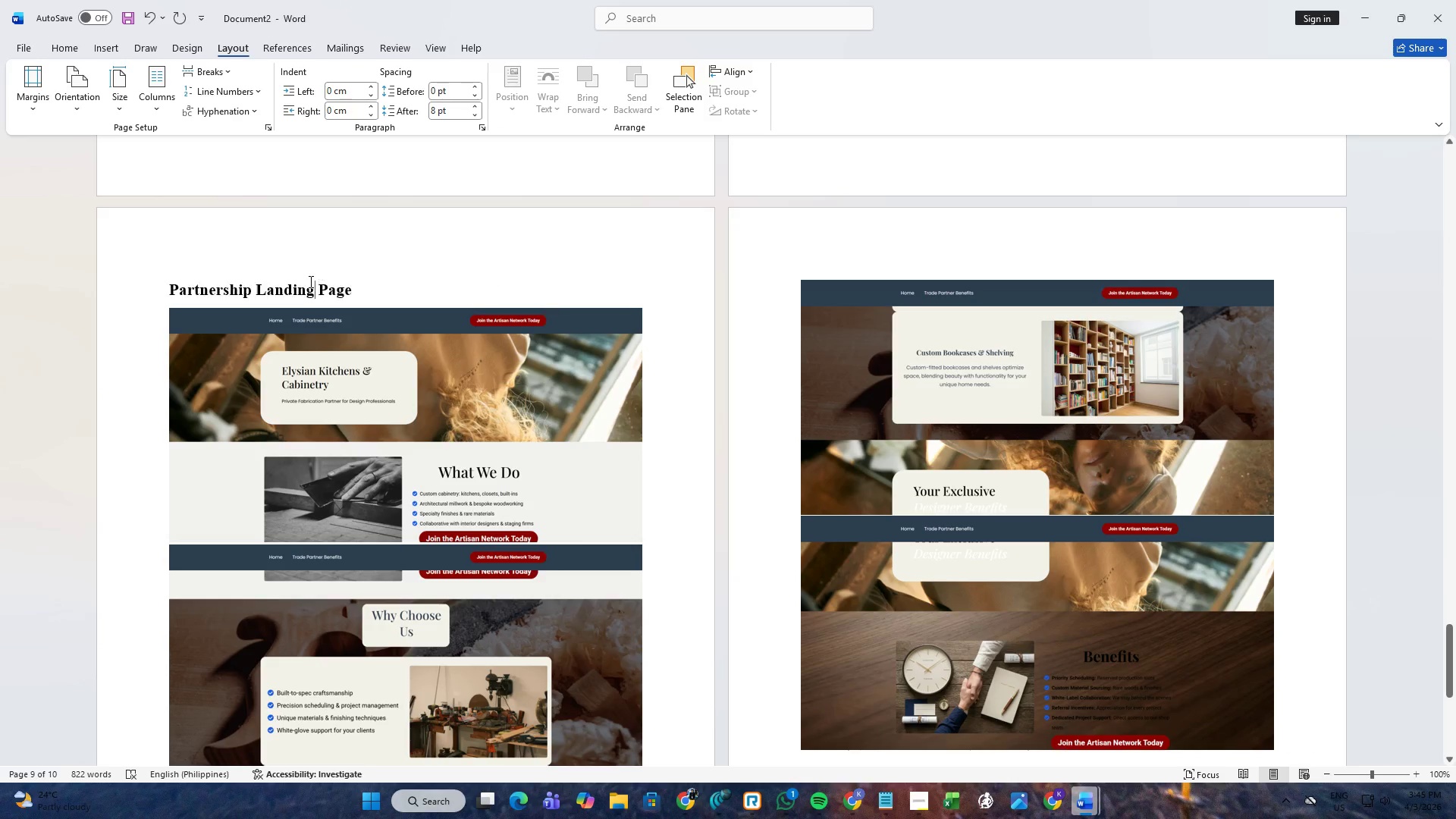 
key(Backspace)
 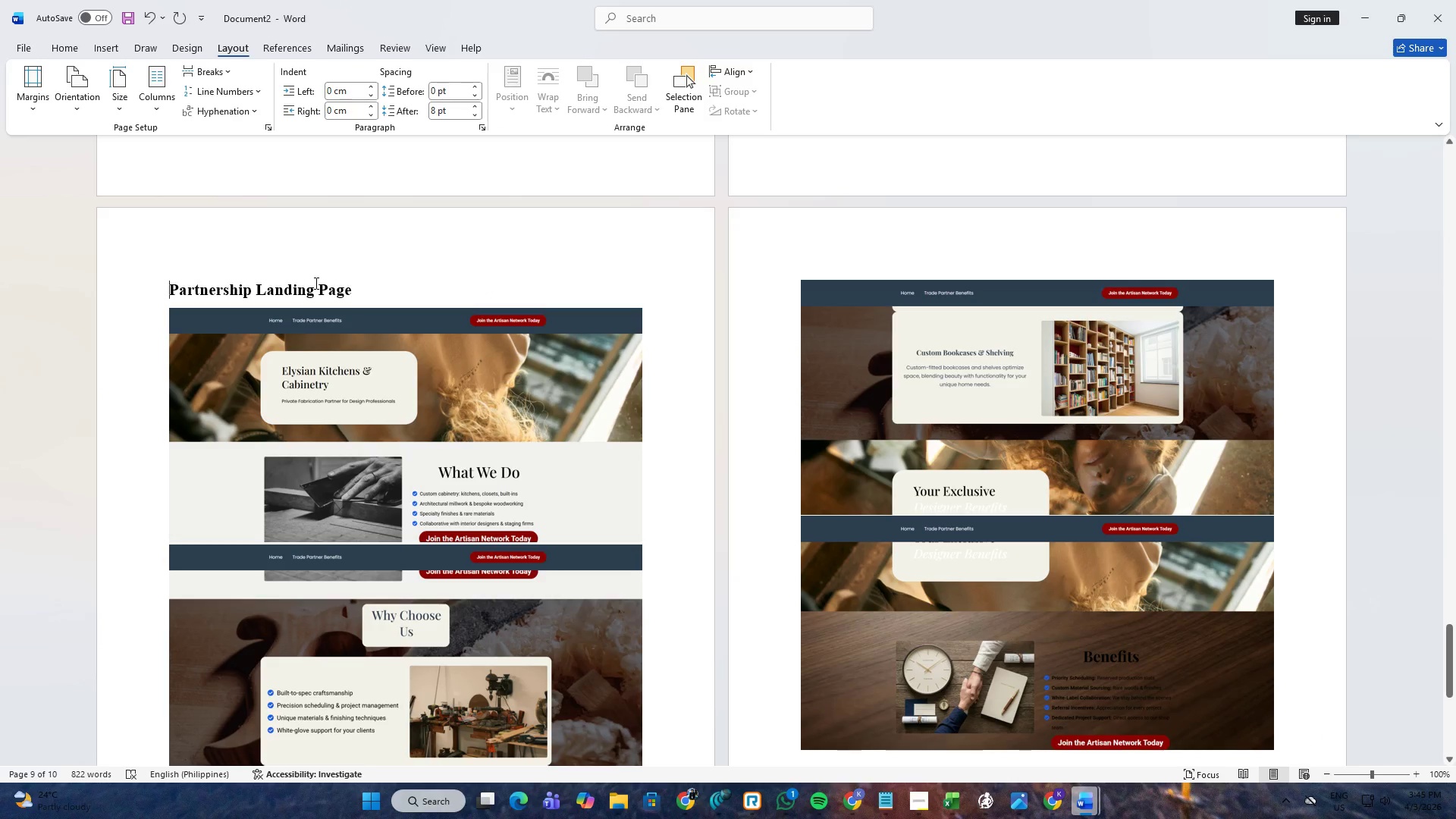 
key(Backspace)
 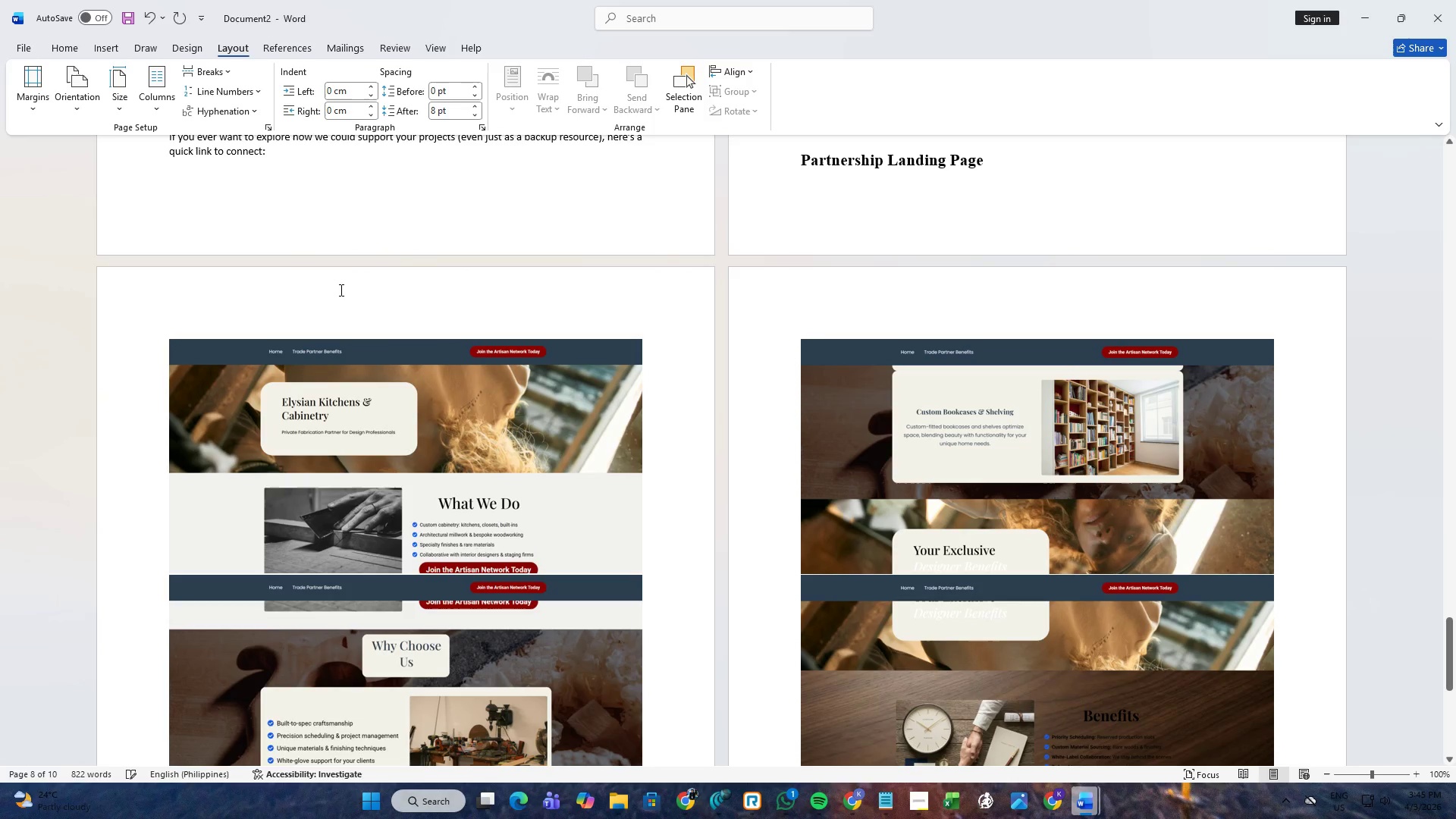 
key(Control+ControlLeft)
 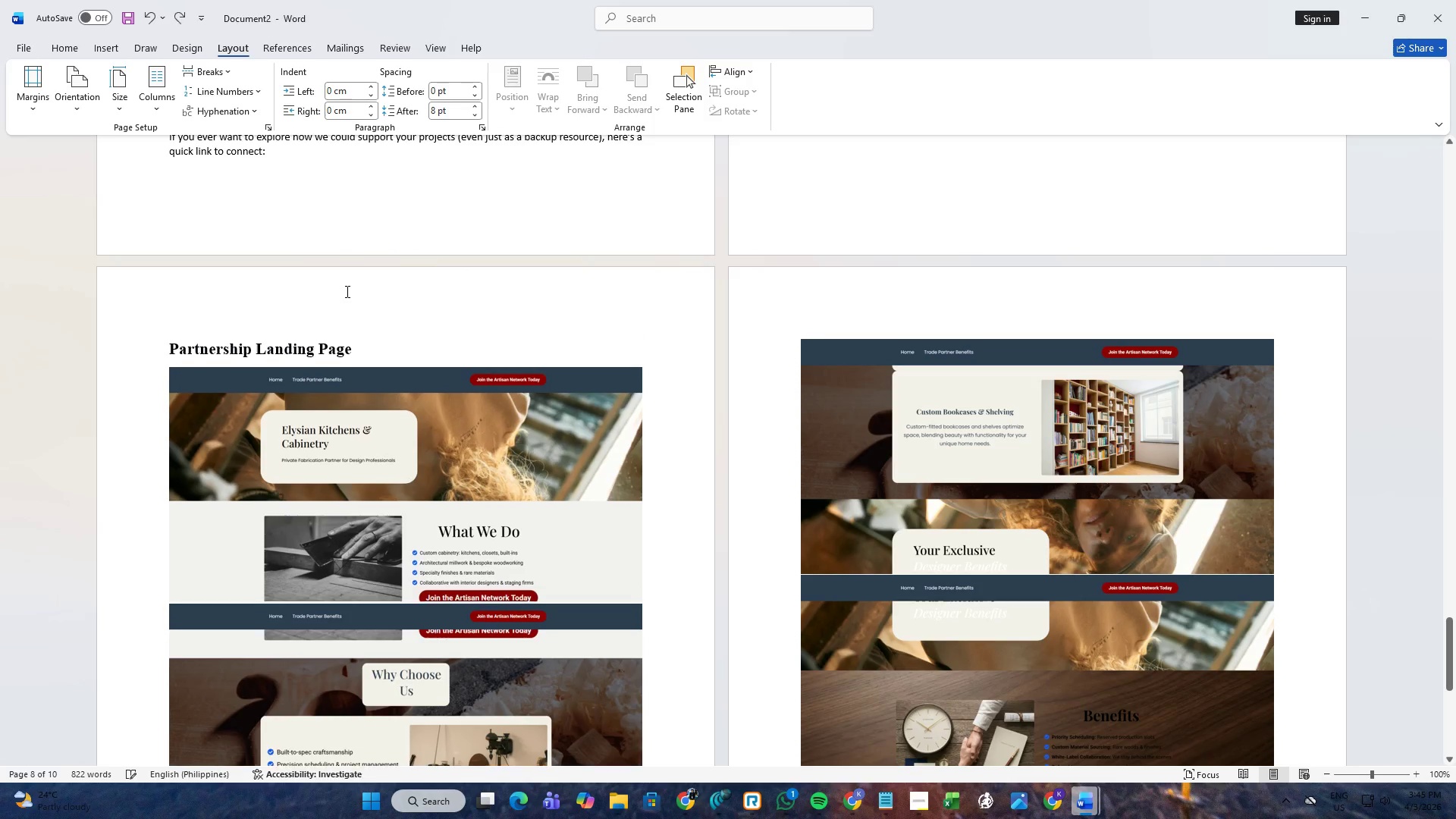 
key(Control+Z)
 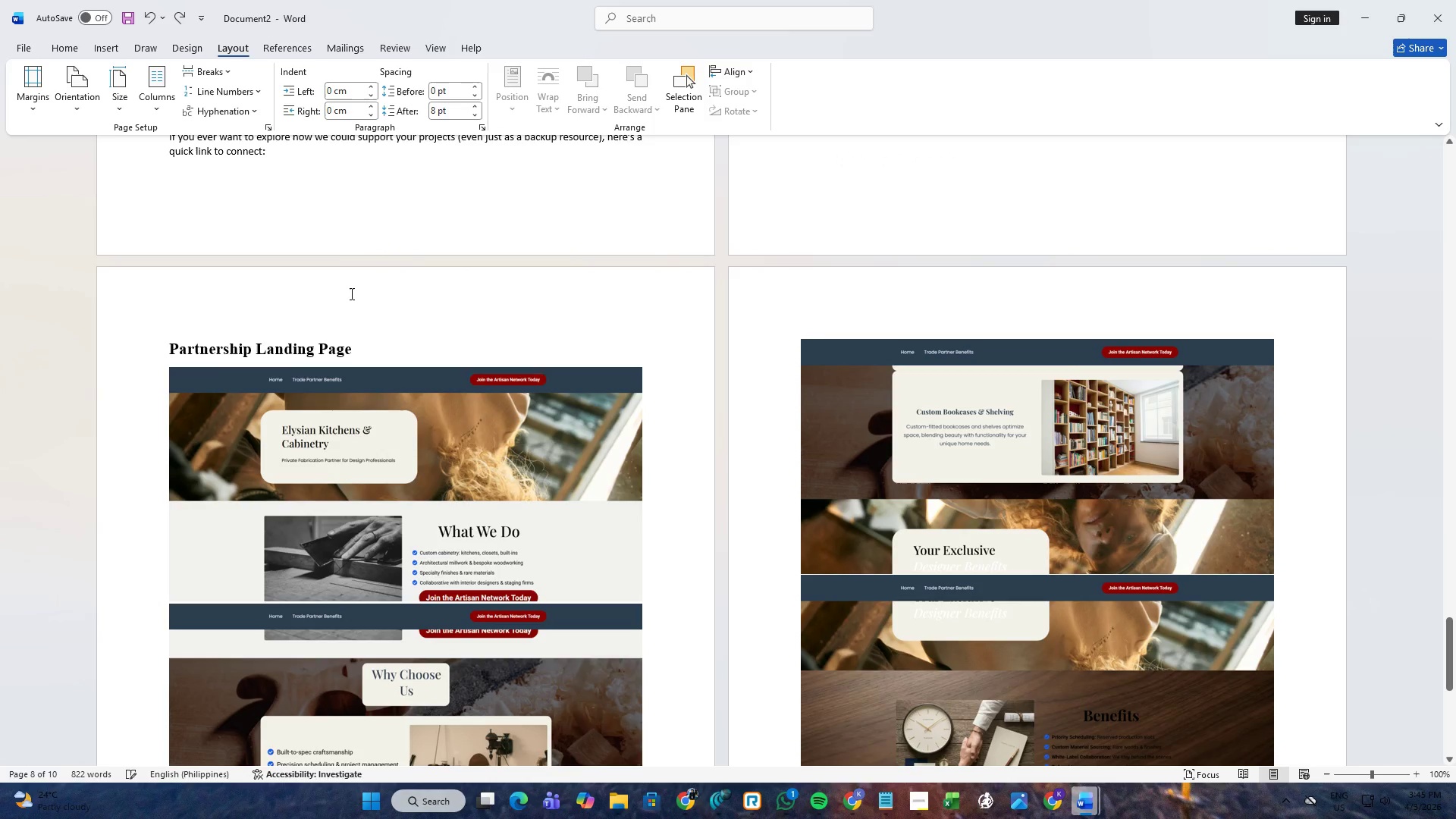 
key(Control+Z)
 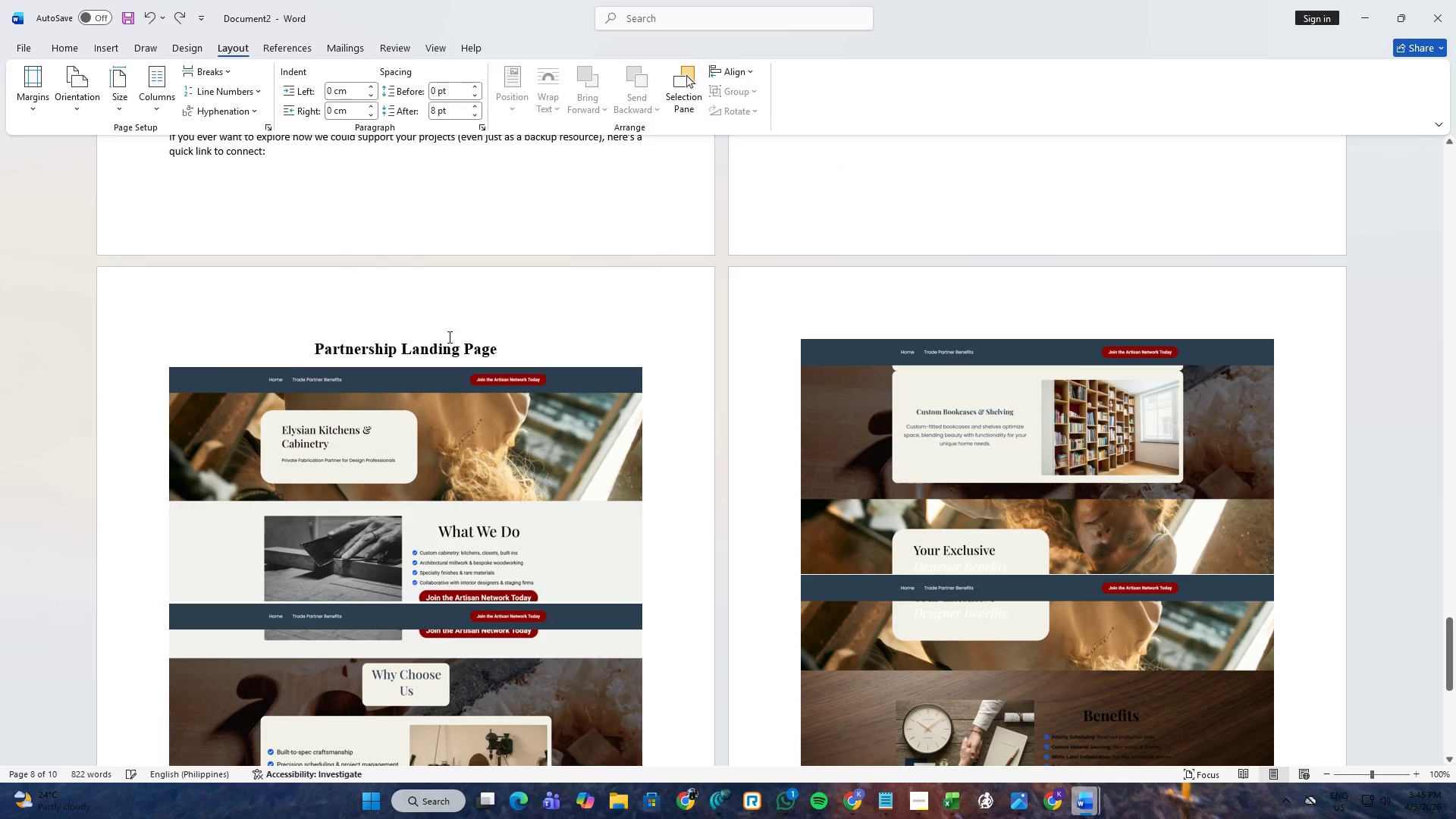 
left_click([456, 325])
 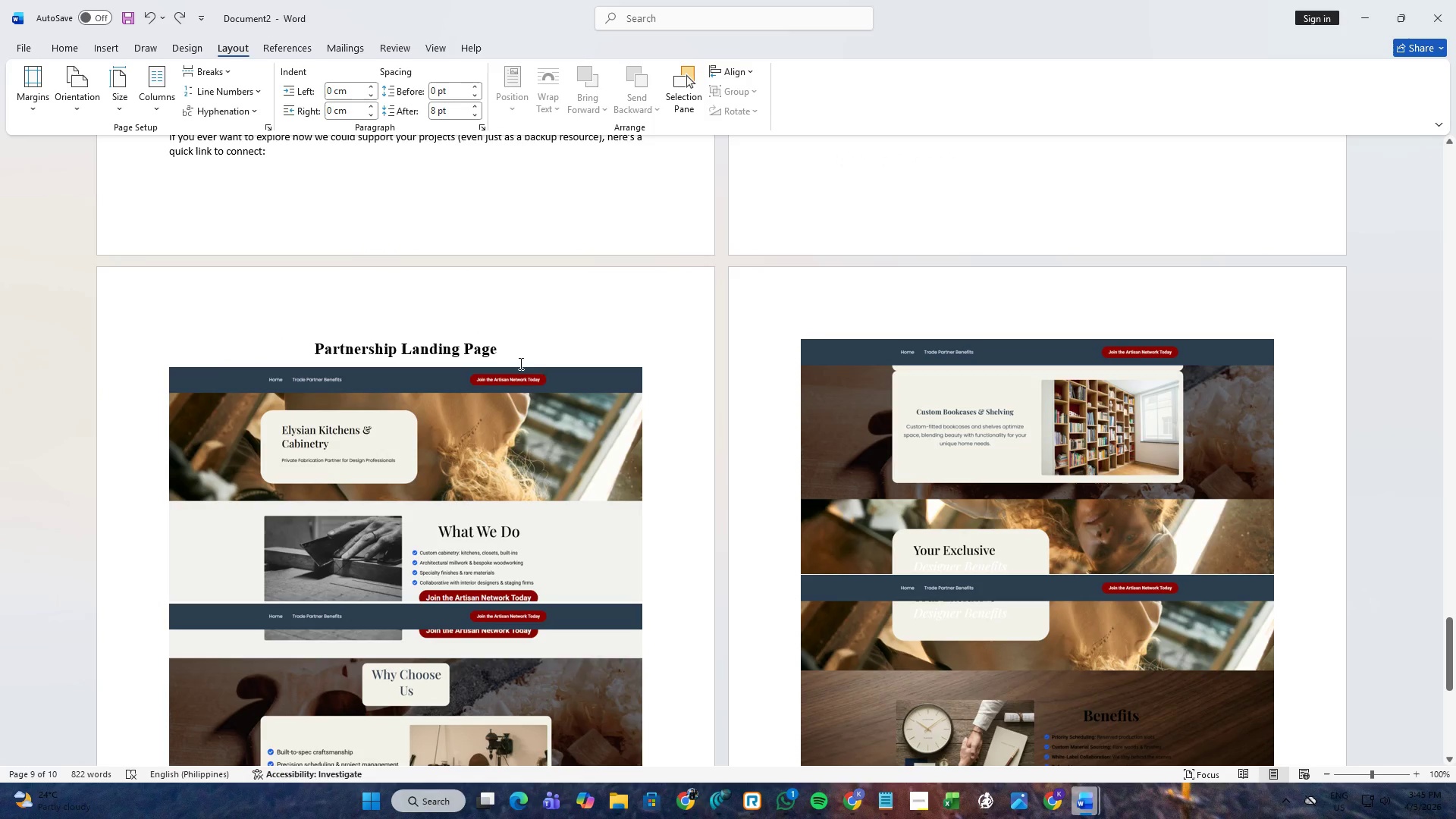 
left_click([518, 411])
 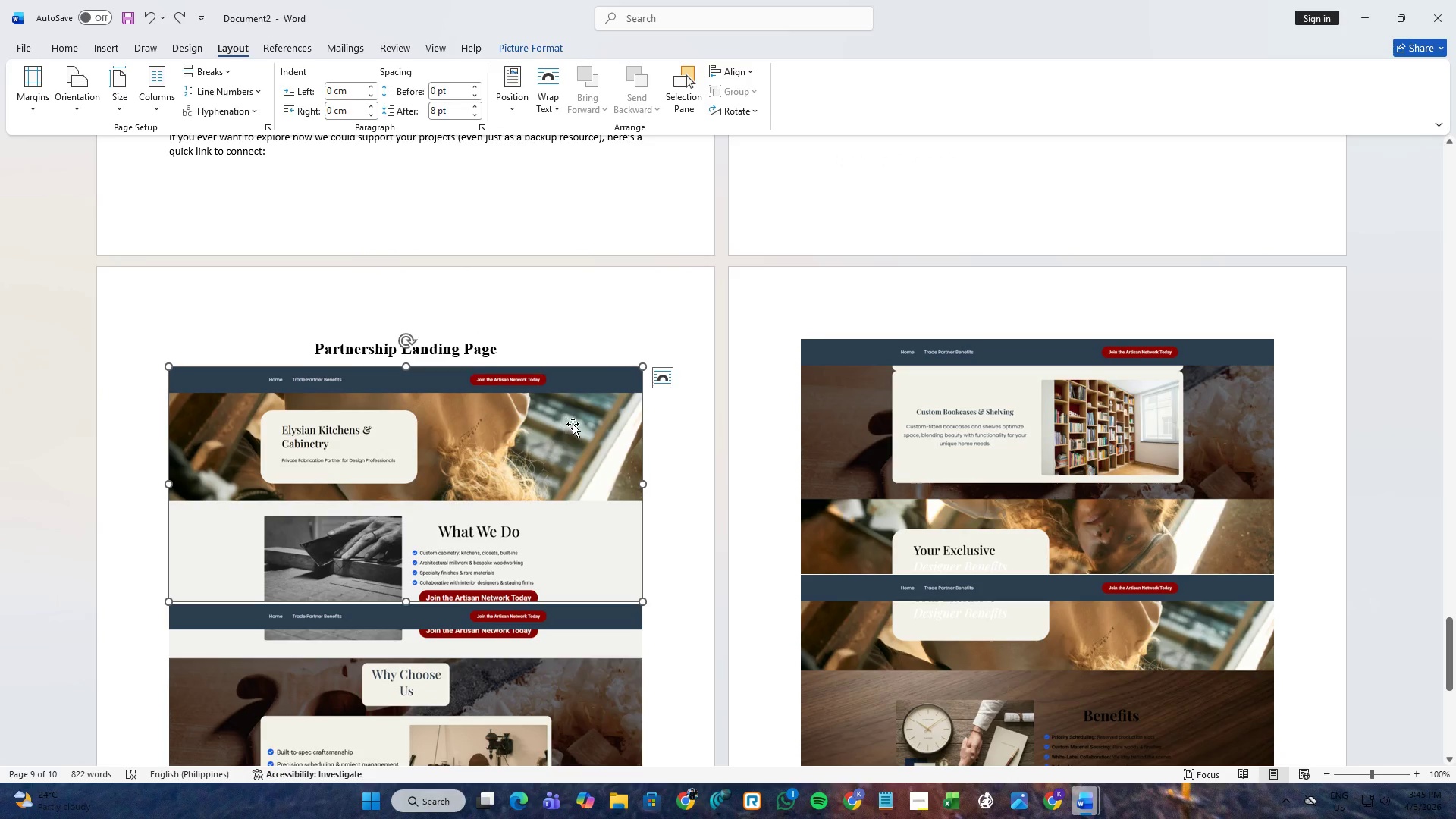 
scroll: coordinate [576, 425], scroll_direction: down, amount: 7.0
 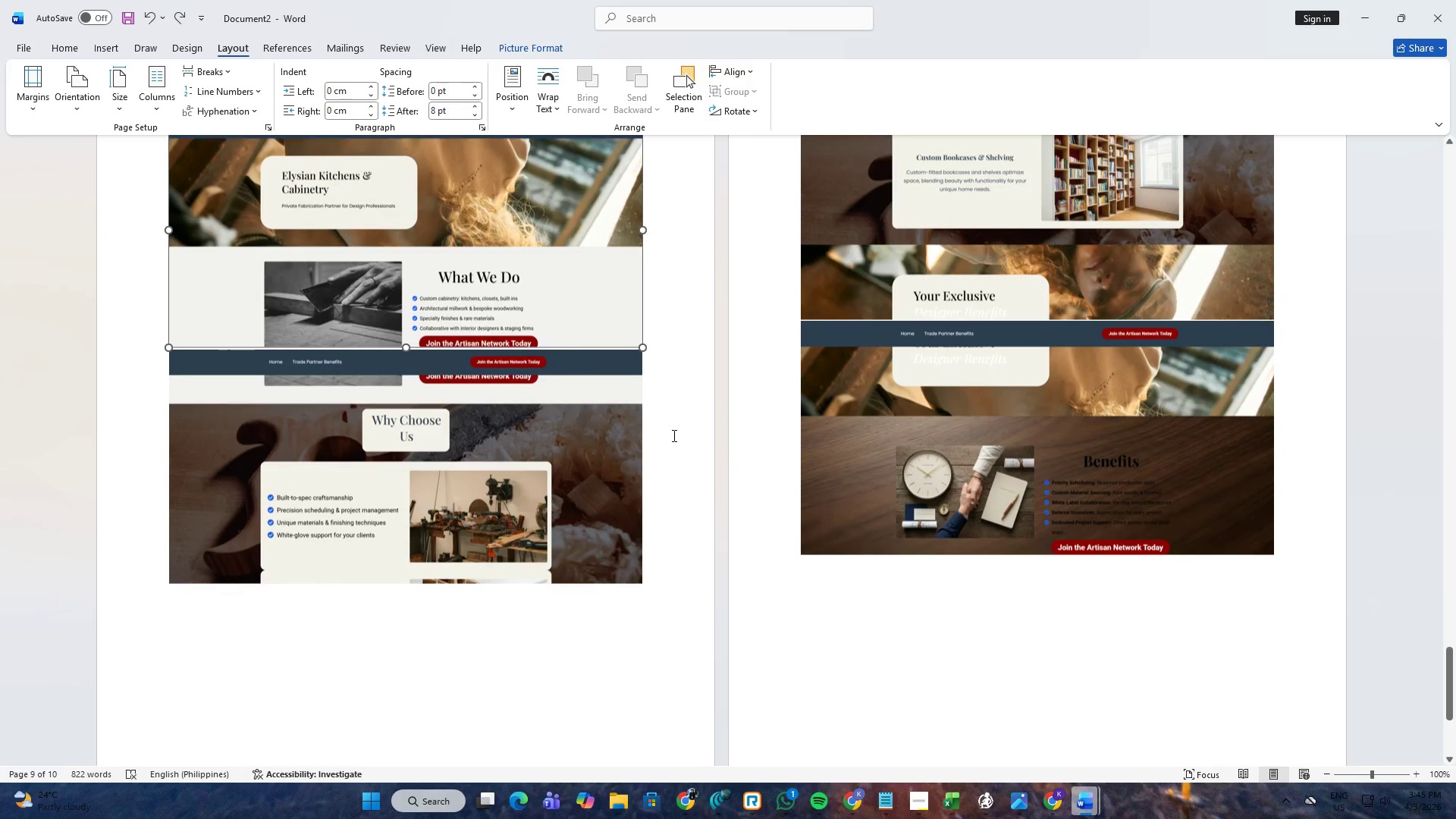 
scroll: coordinate [672, 435], scroll_direction: up, amount: 2.0
 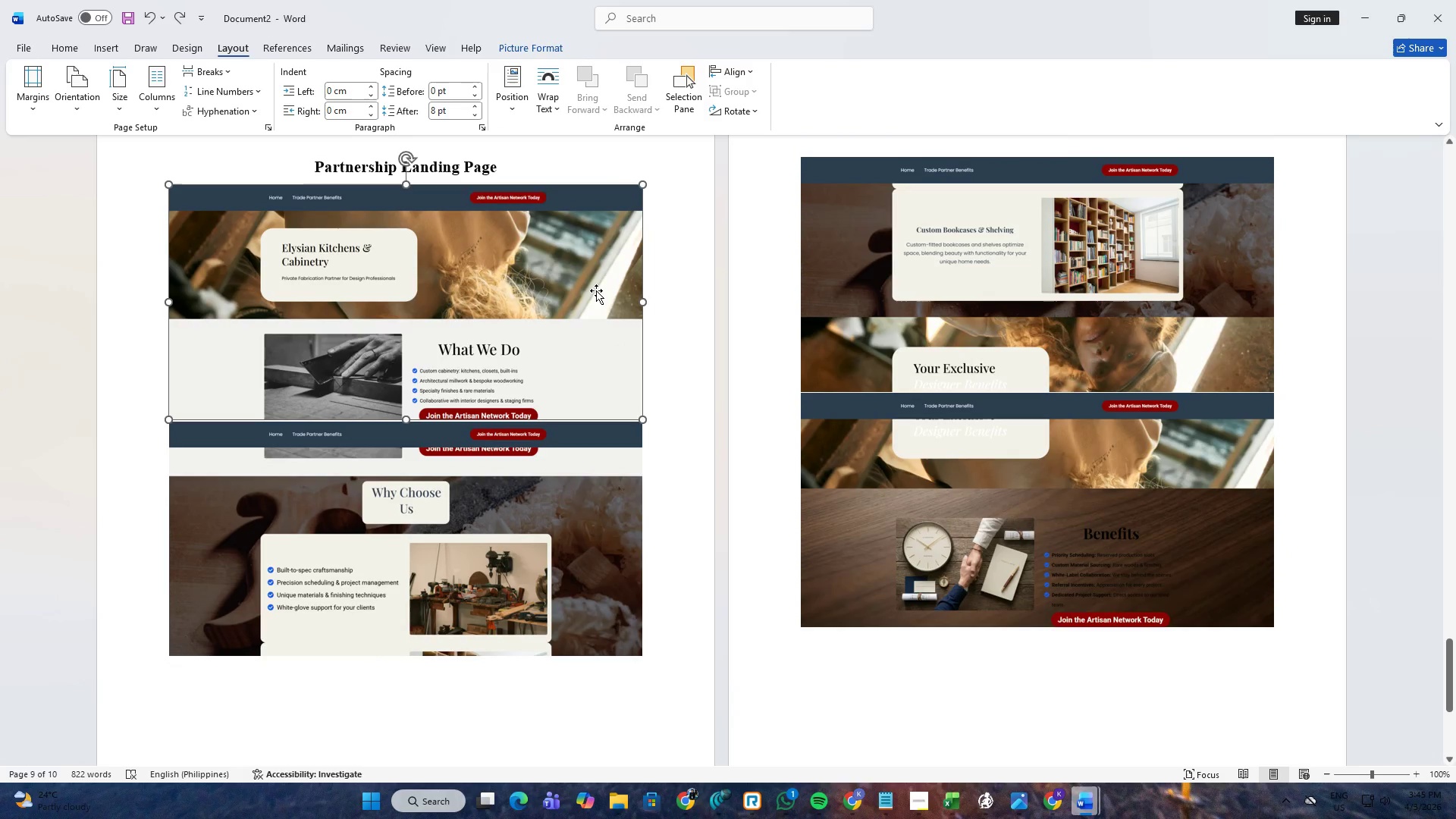 
left_click([596, 290])
 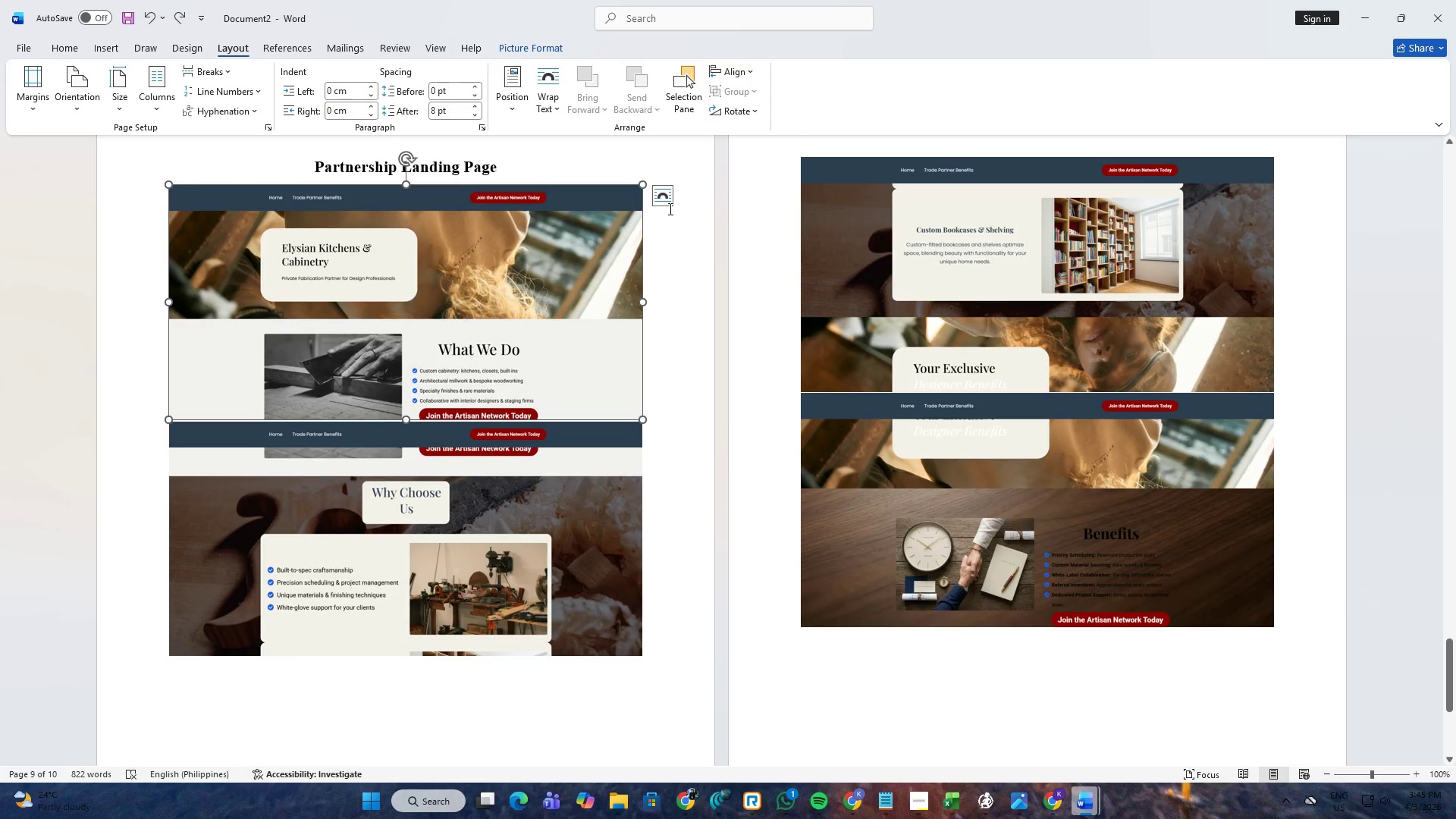 
left_click([669, 206])
 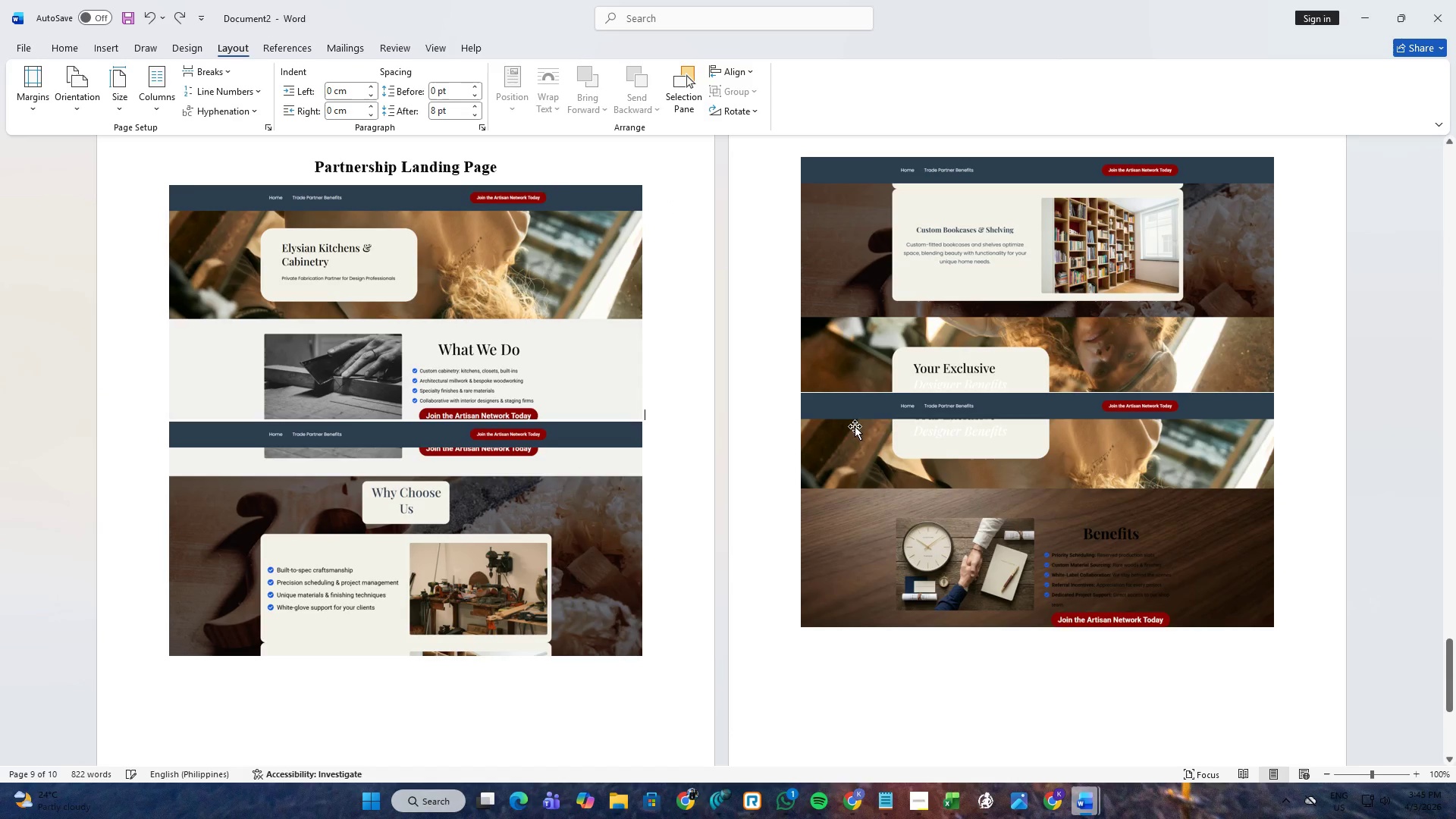 
left_click([956, 485])
 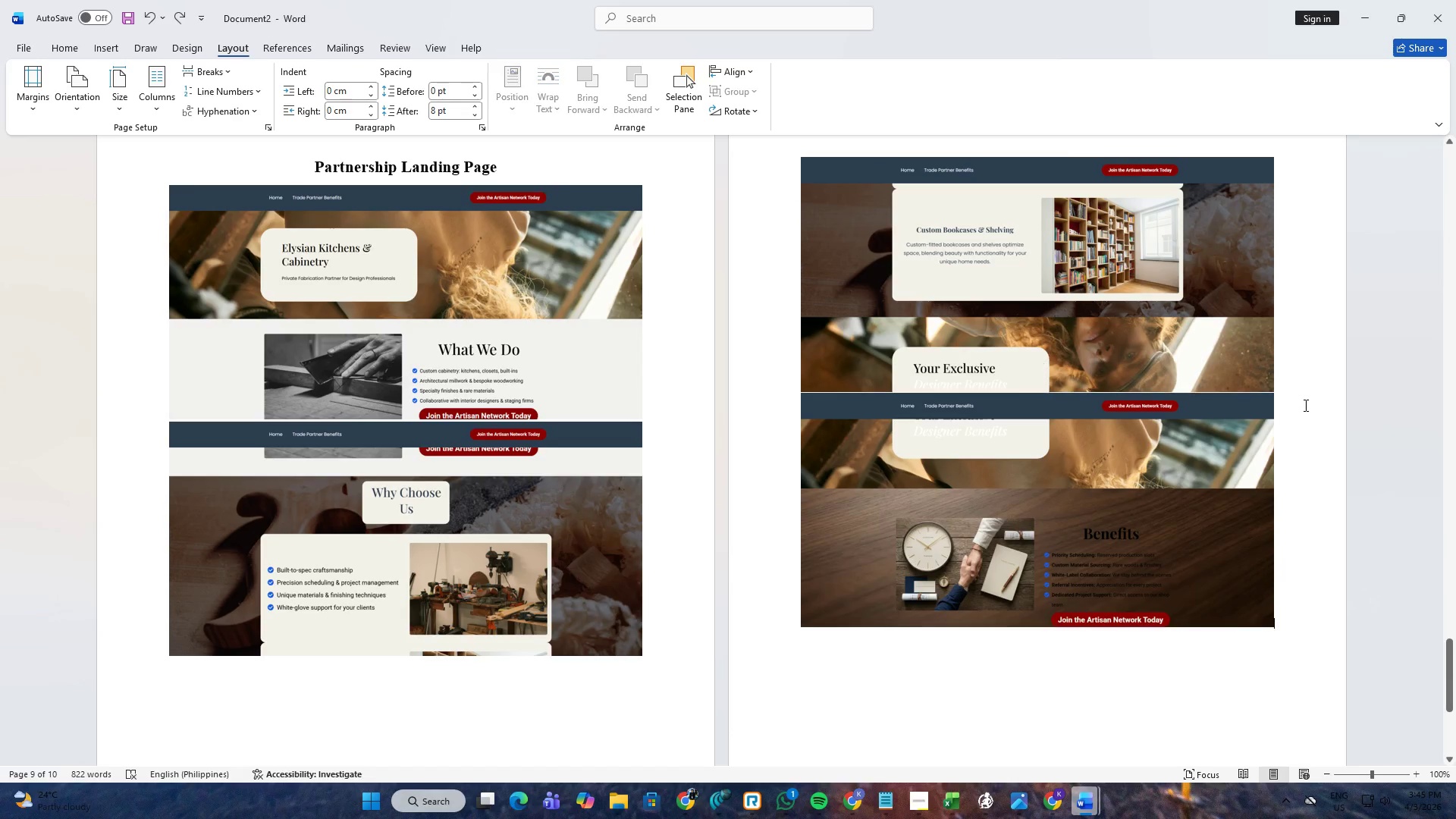 
double_click([1262, 426])
 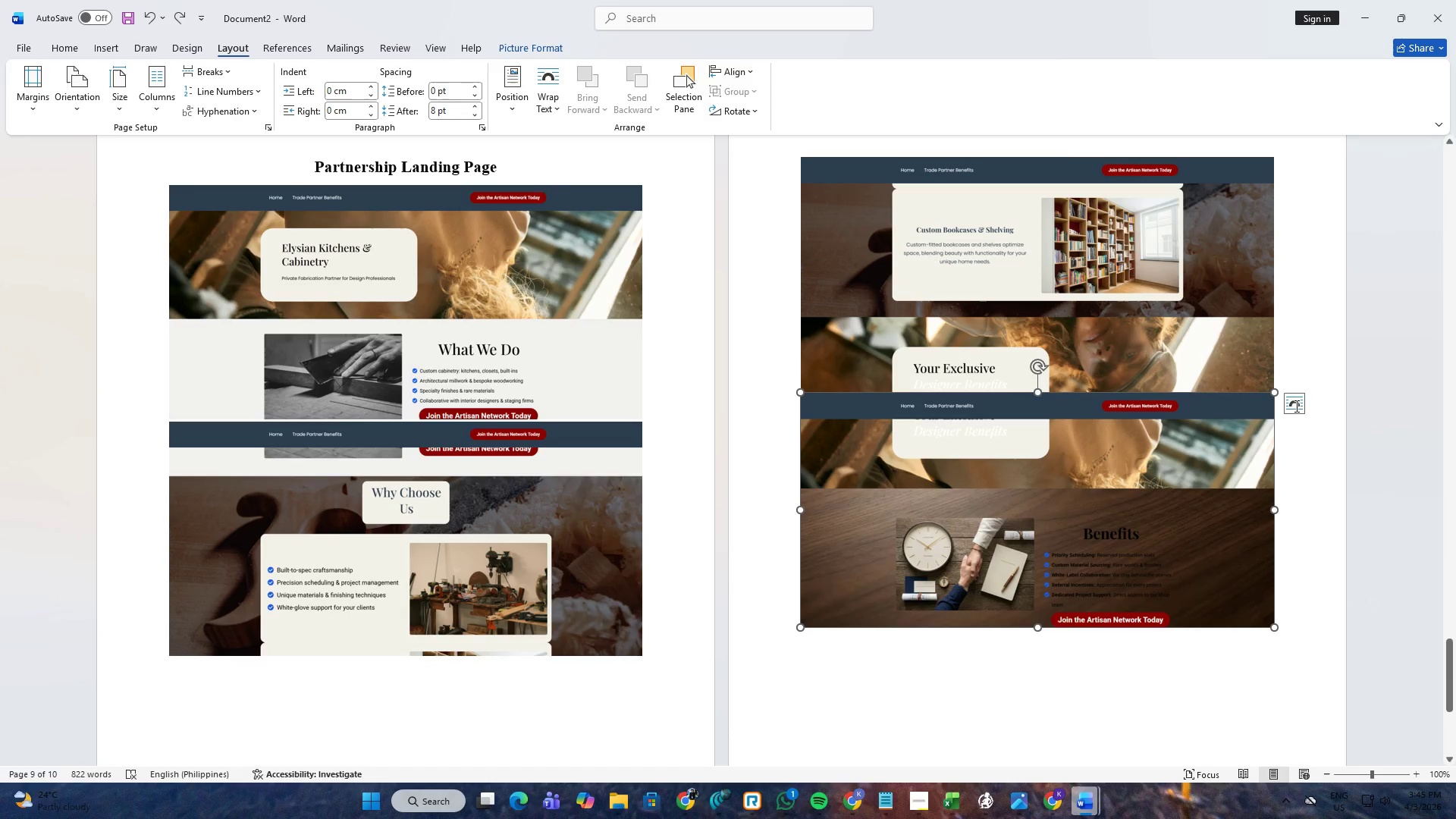 
triple_click([1296, 405])
 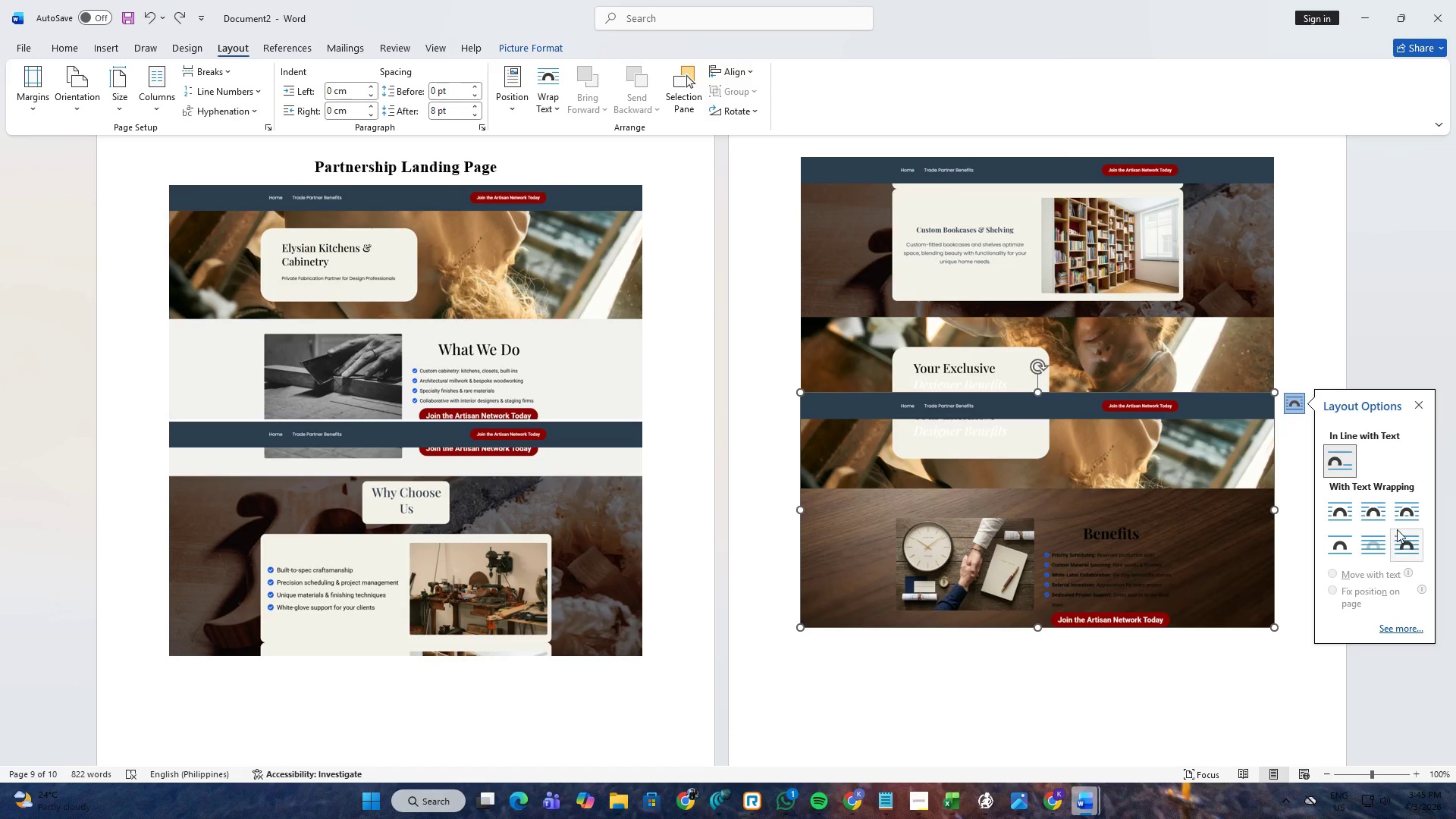 
left_click([1399, 541])
 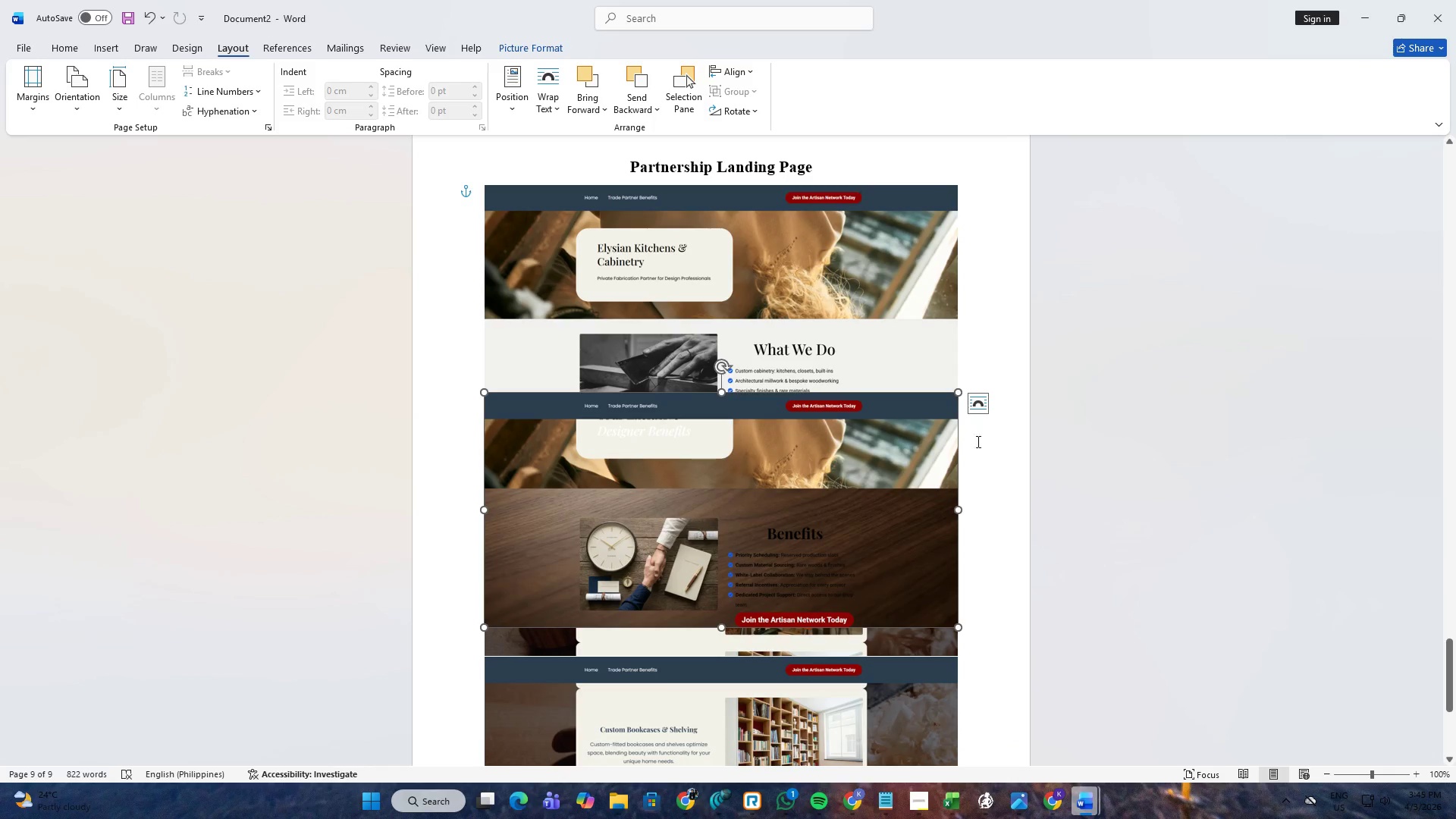 
left_click([894, 461])
 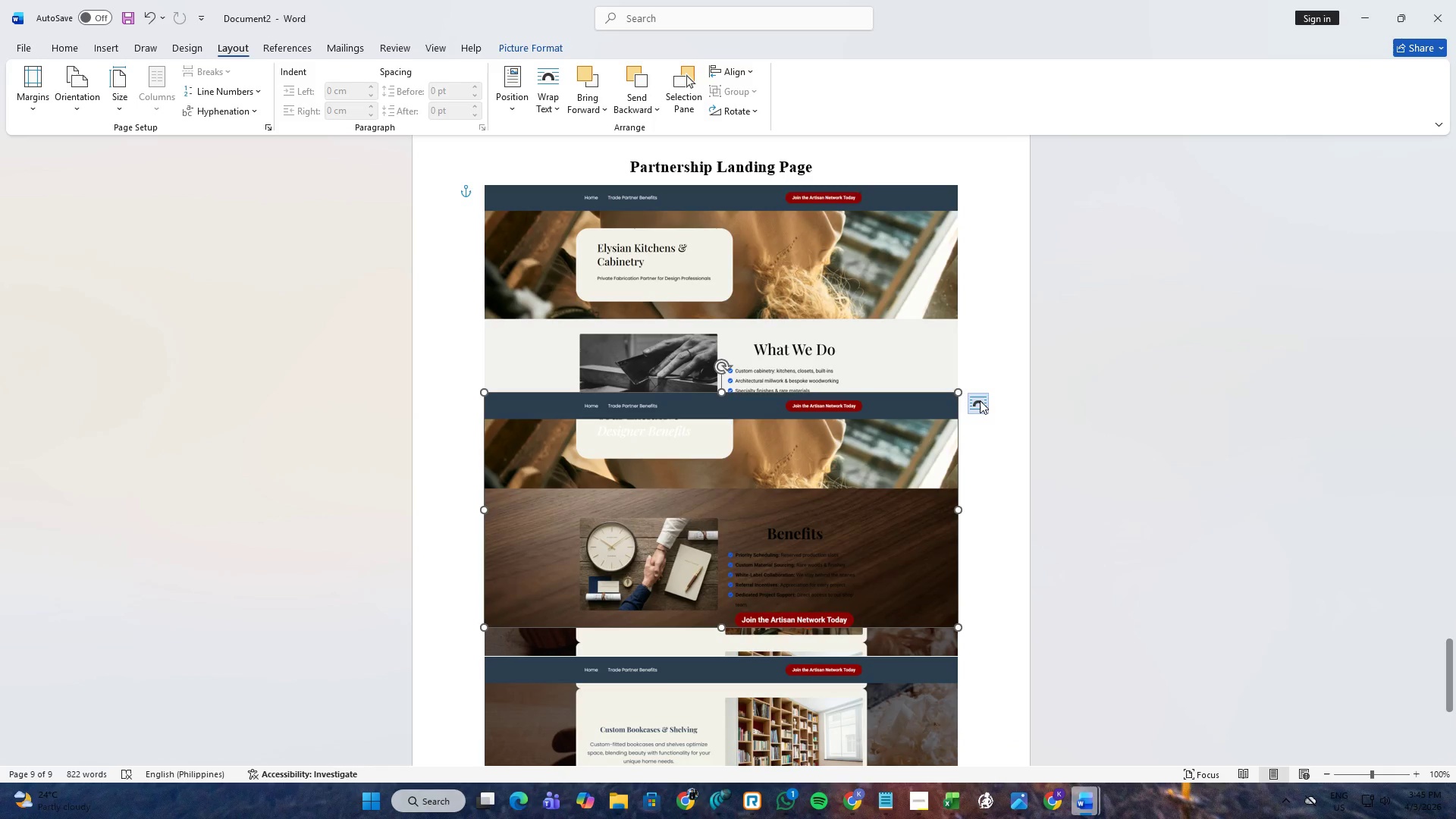 
left_click([980, 400])
 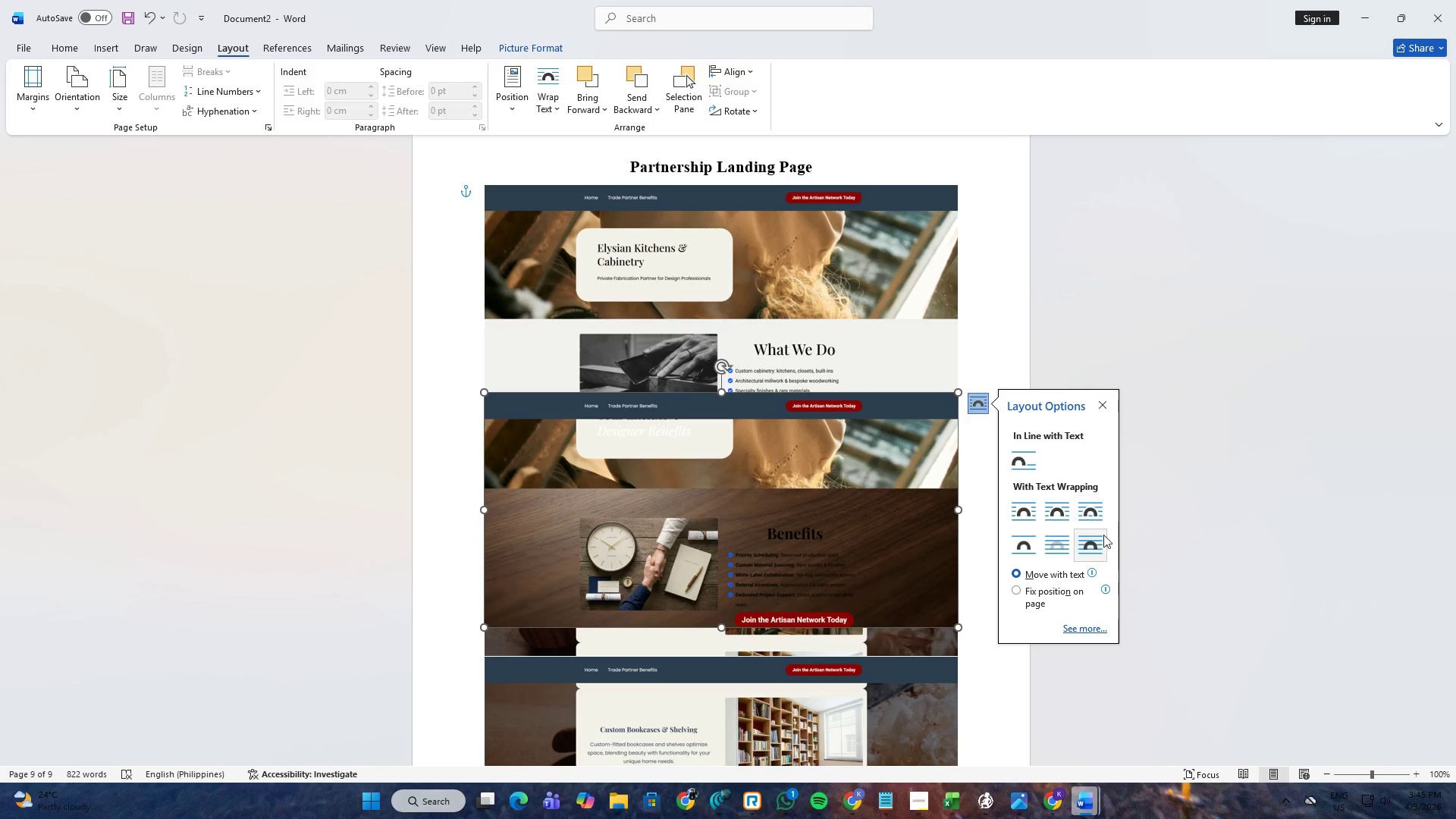 
left_click([1099, 540])
 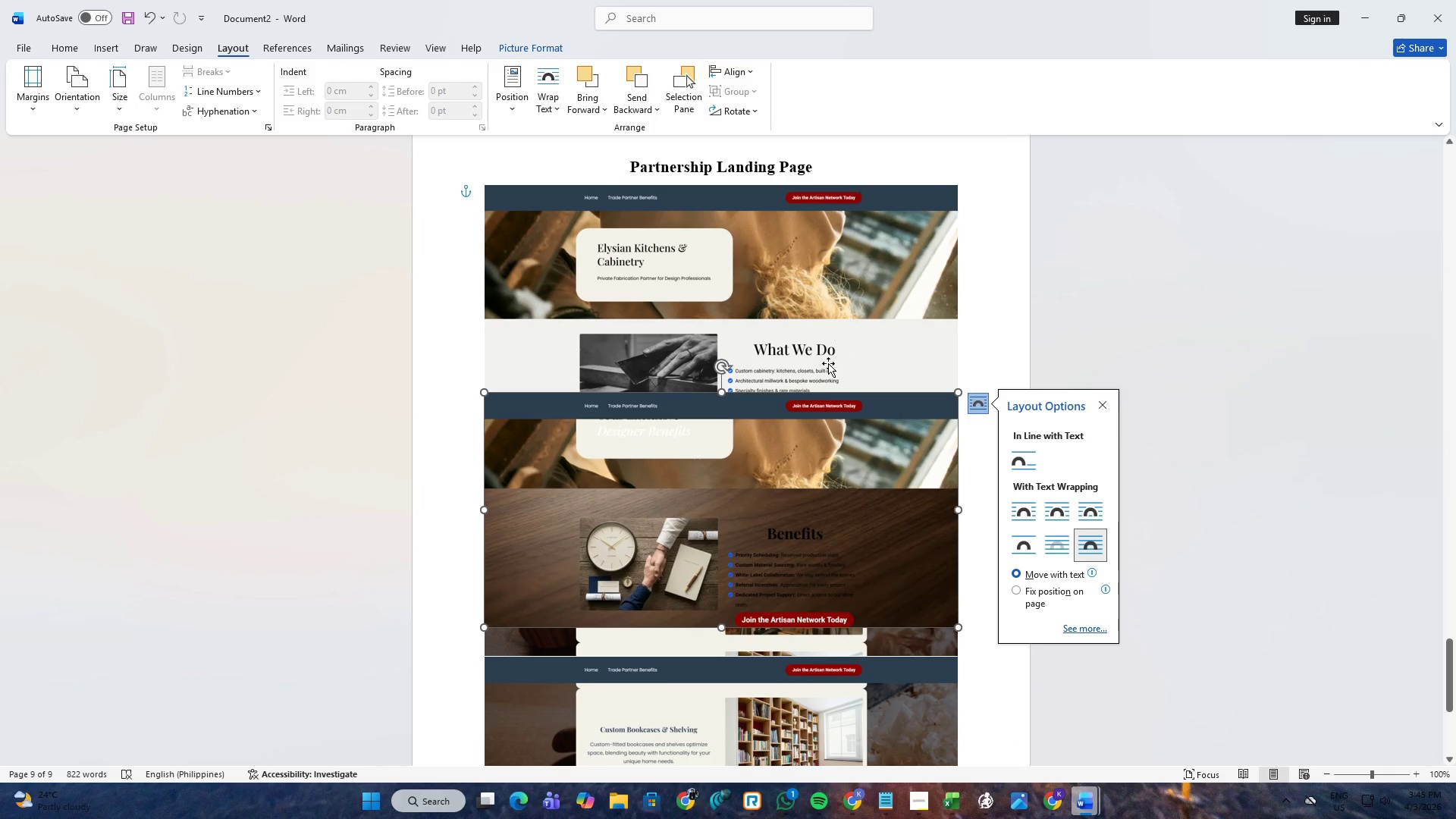 
scroll: coordinate [805, 350], scroll_direction: down, amount: 8.0
 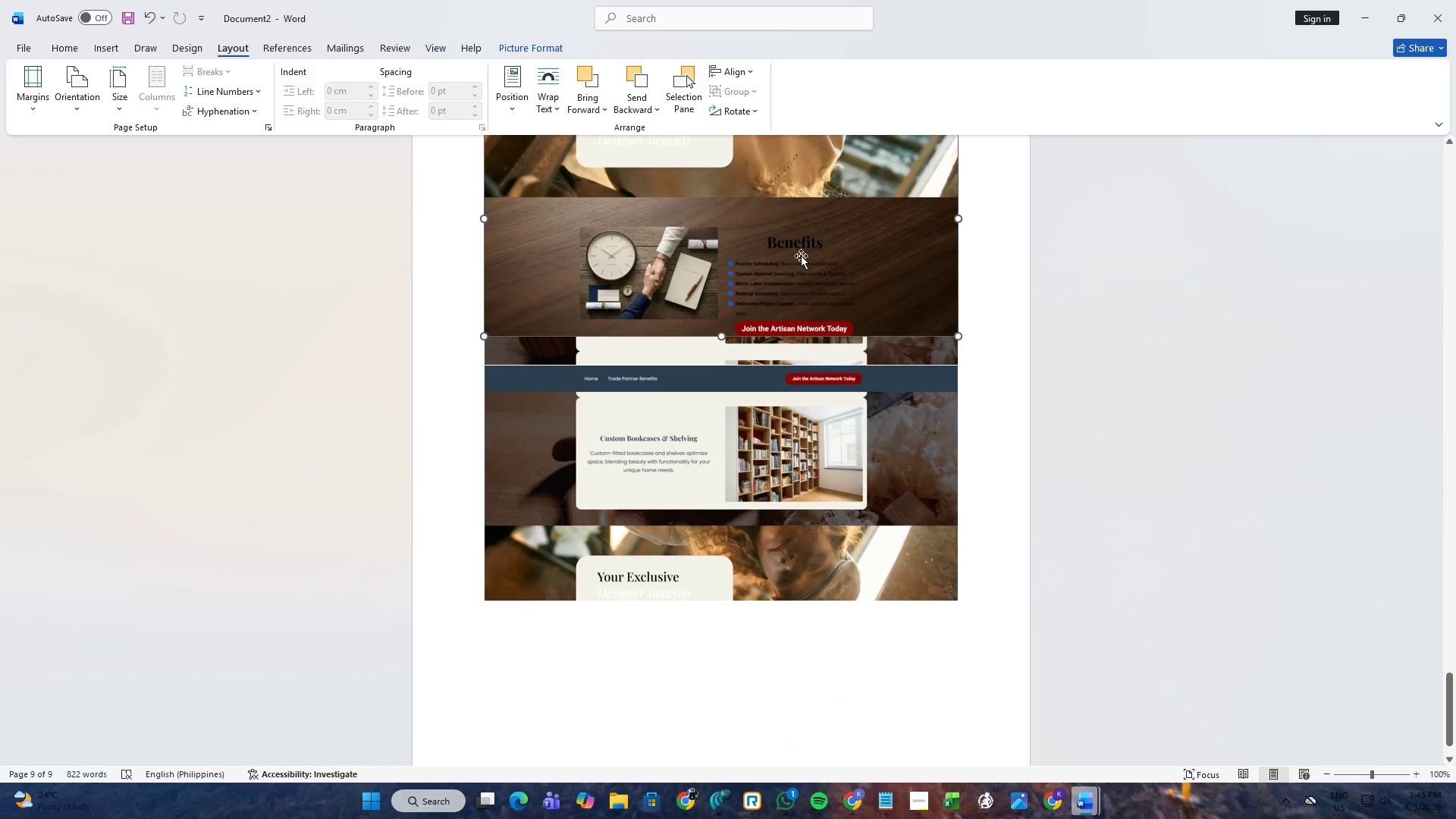 
left_click_drag(start_coordinate=[801, 256], to_coordinate=[803, 630])
 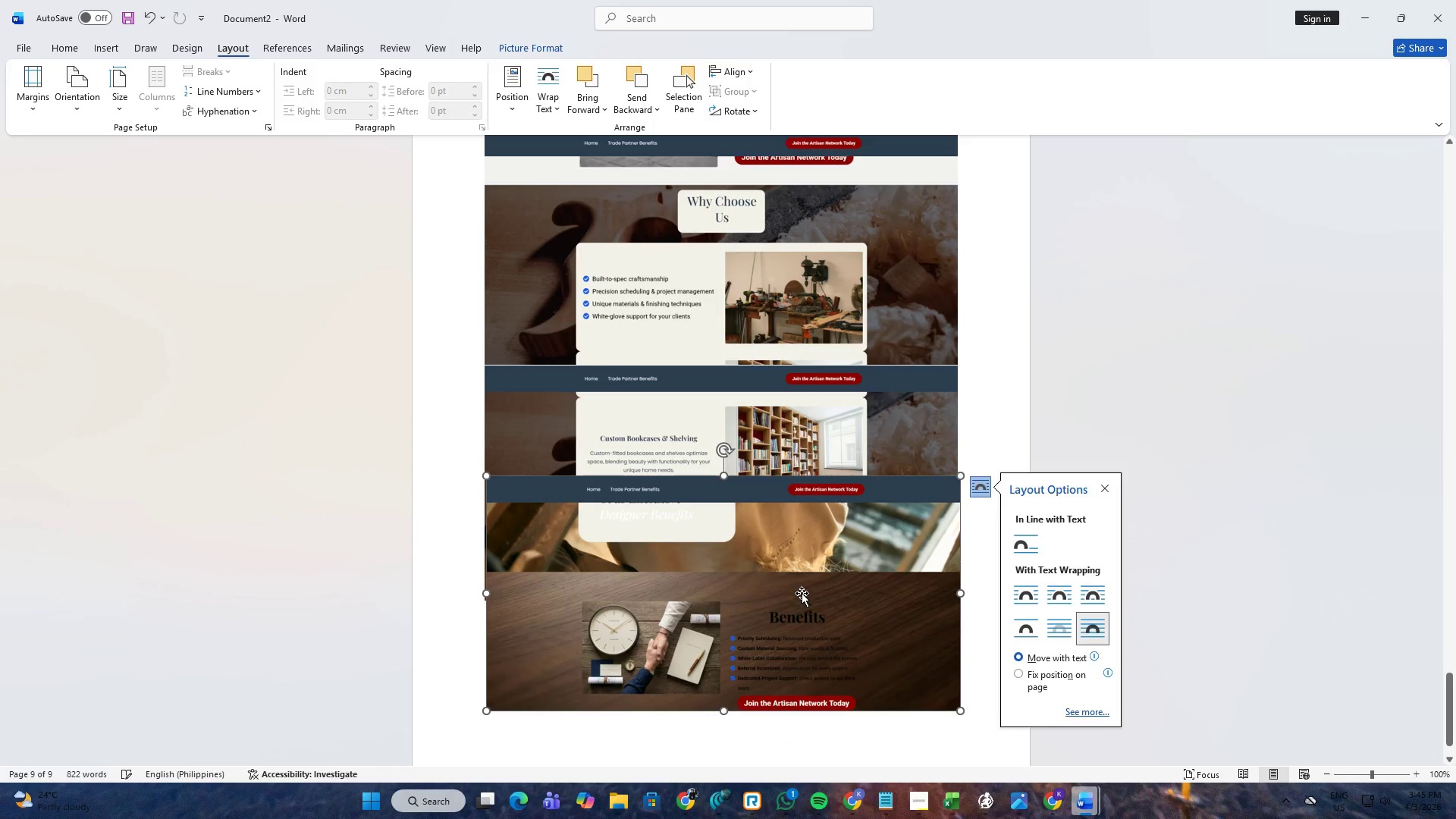 
scroll: coordinate [801, 588], scroll_direction: down, amount: 3.0
 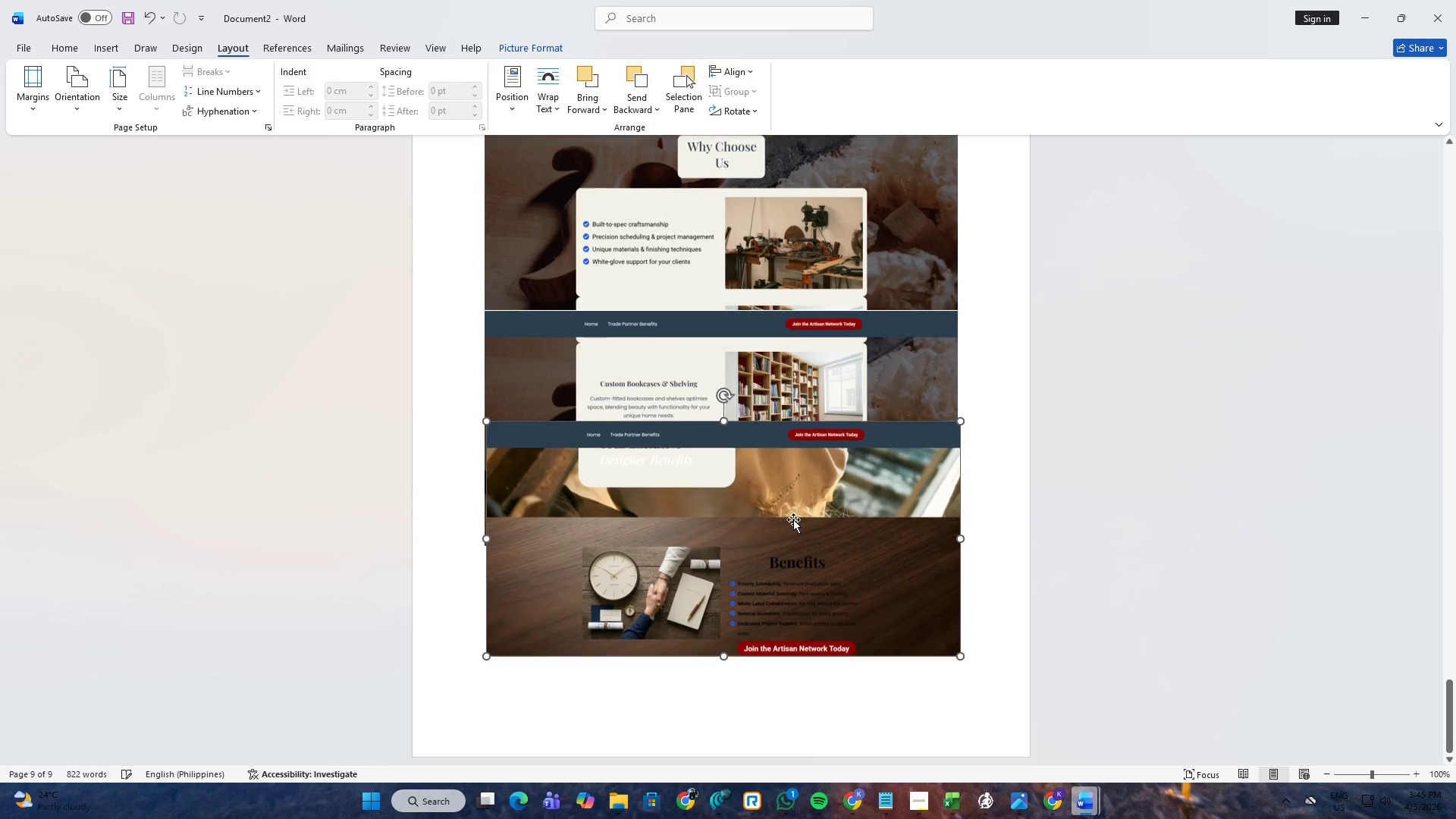 
left_click_drag(start_coordinate=[793, 519], to_coordinate=[783, 630])
 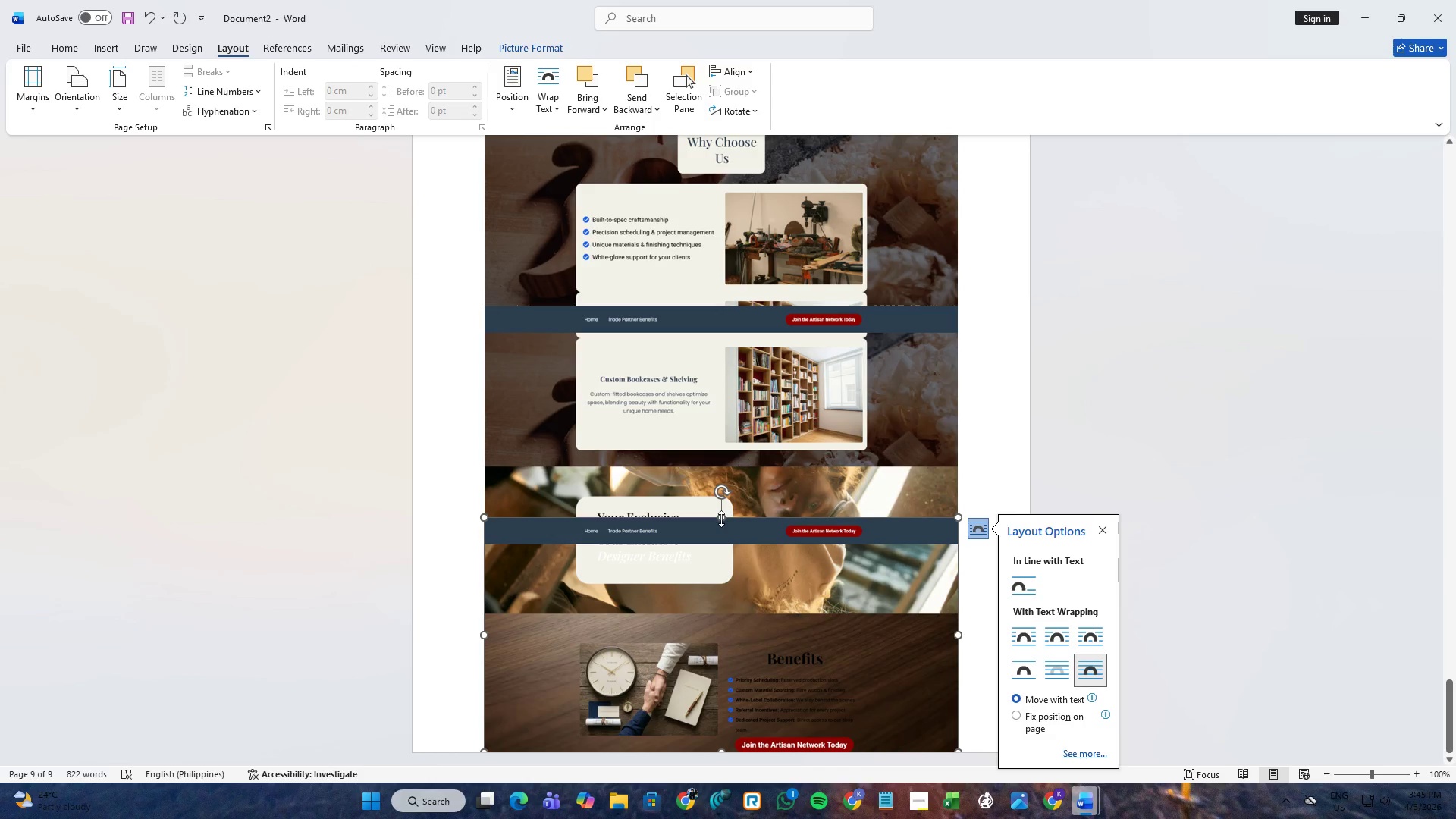 
wait(9.64)
 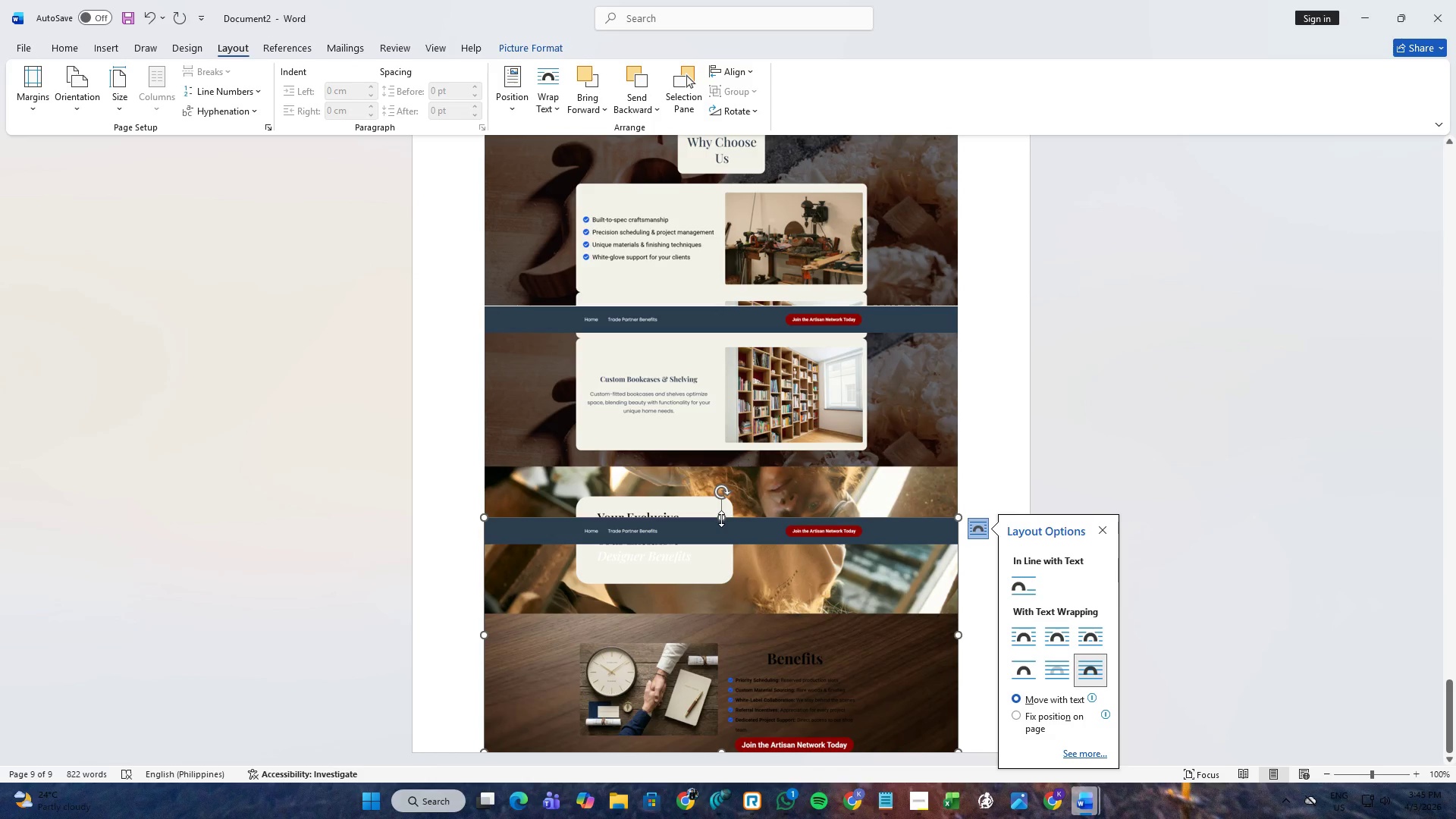 
left_click([1008, 465])
 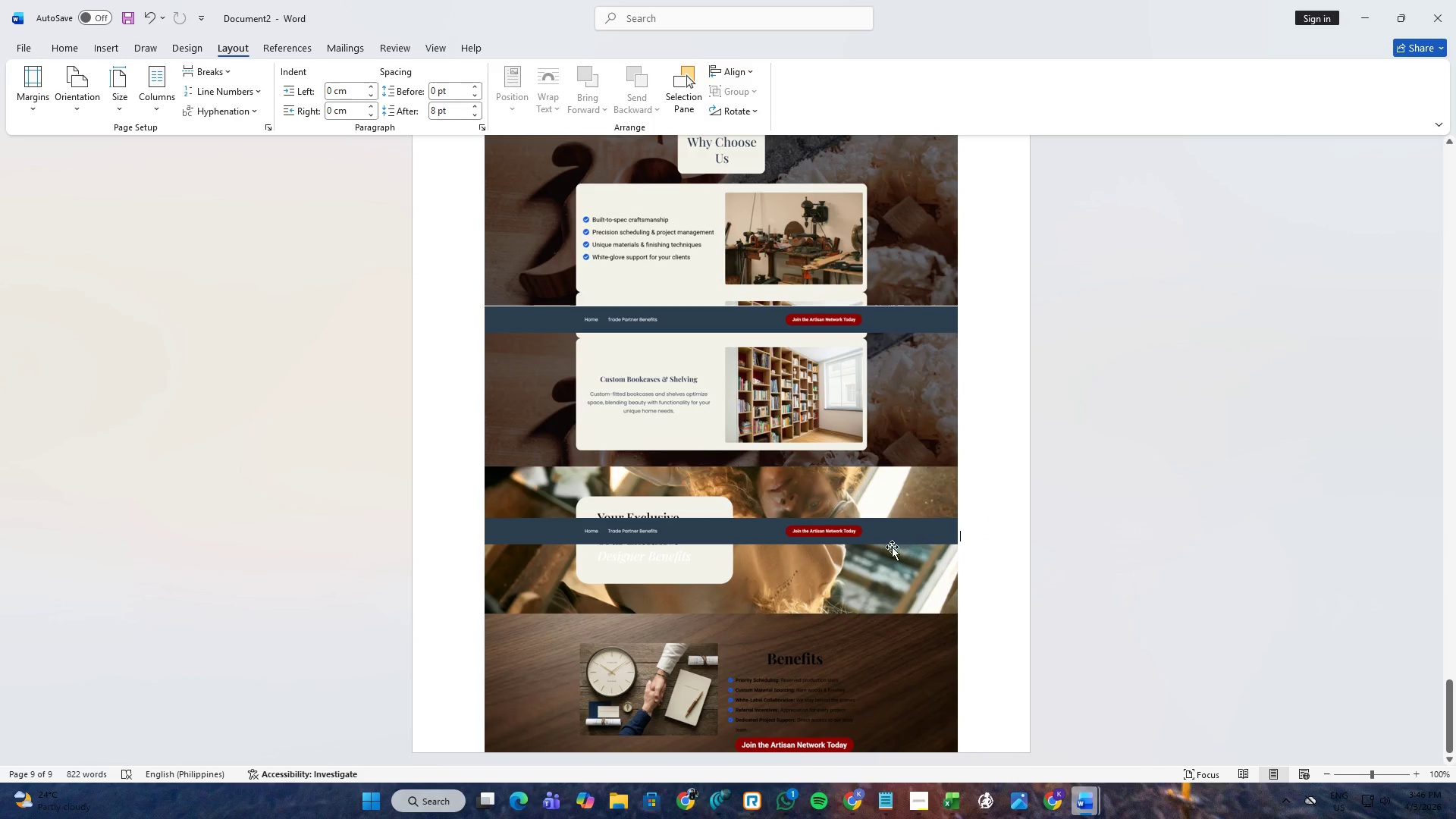 
left_click([769, 586])
 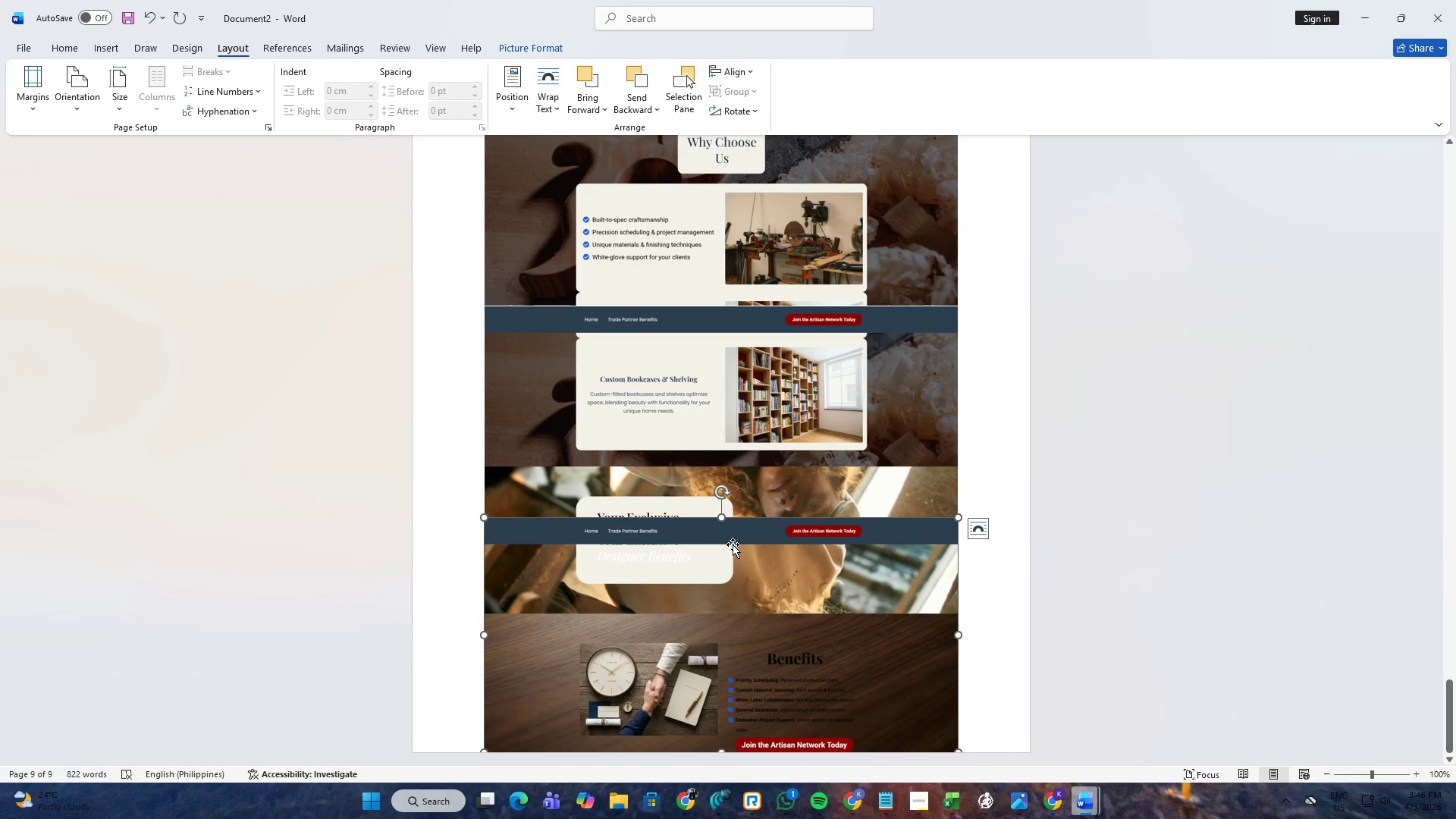 
right_click([733, 544])
 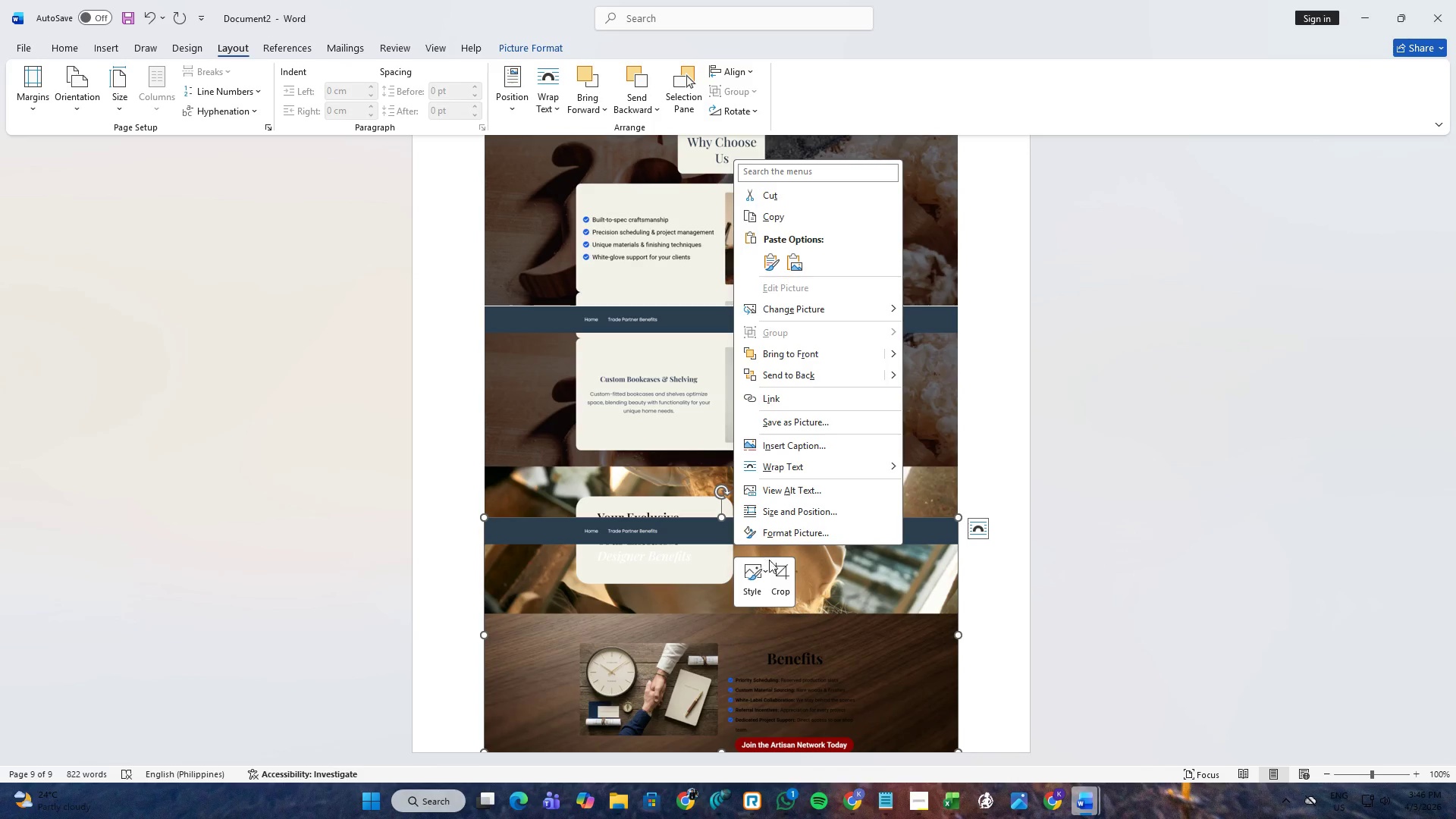 
left_click([777, 573])
 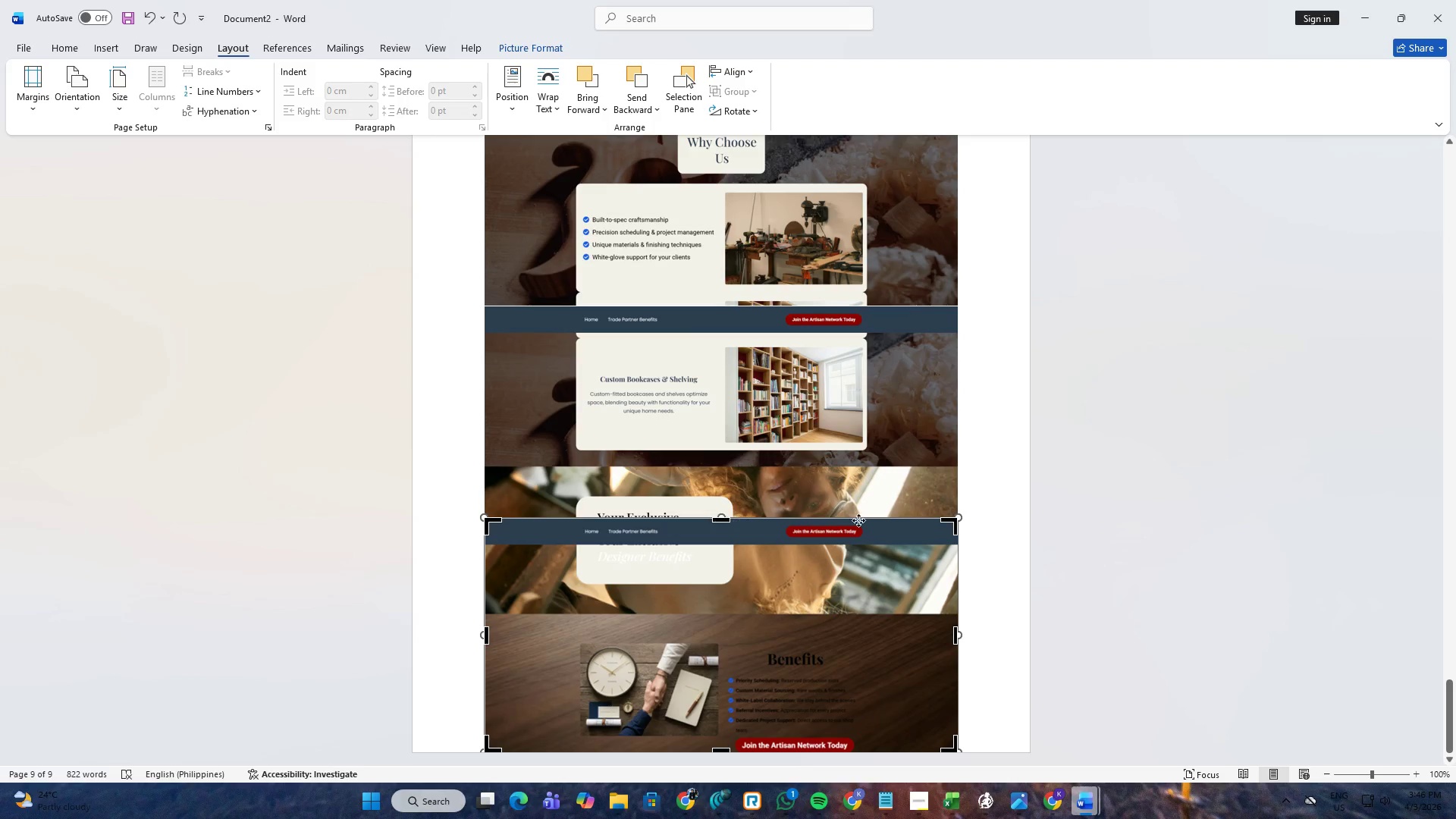 
left_click([998, 505])
 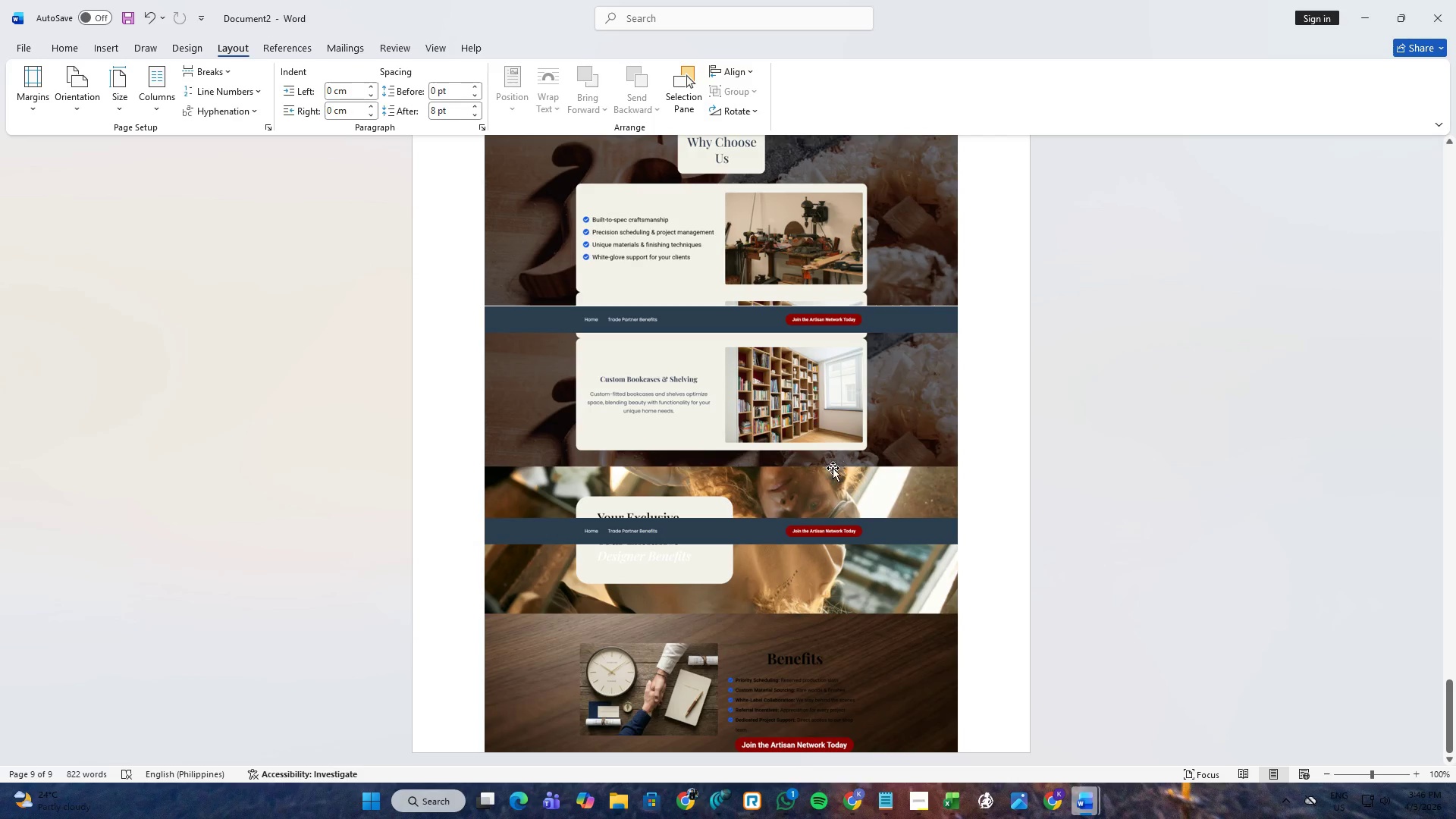 
scroll: coordinate [772, 438], scroll_direction: up, amount: 10.0
 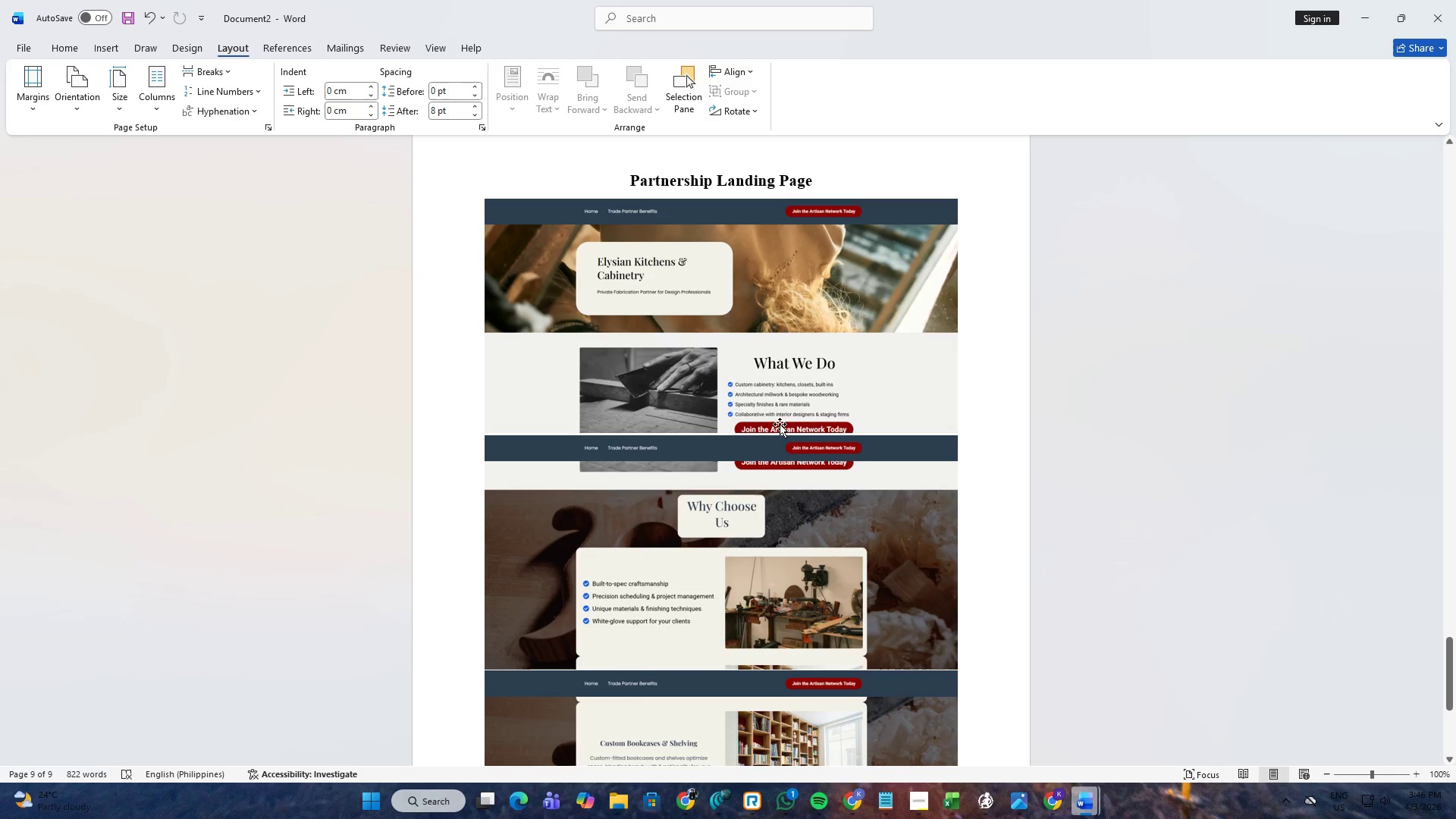 
key(Alt+AltLeft)
 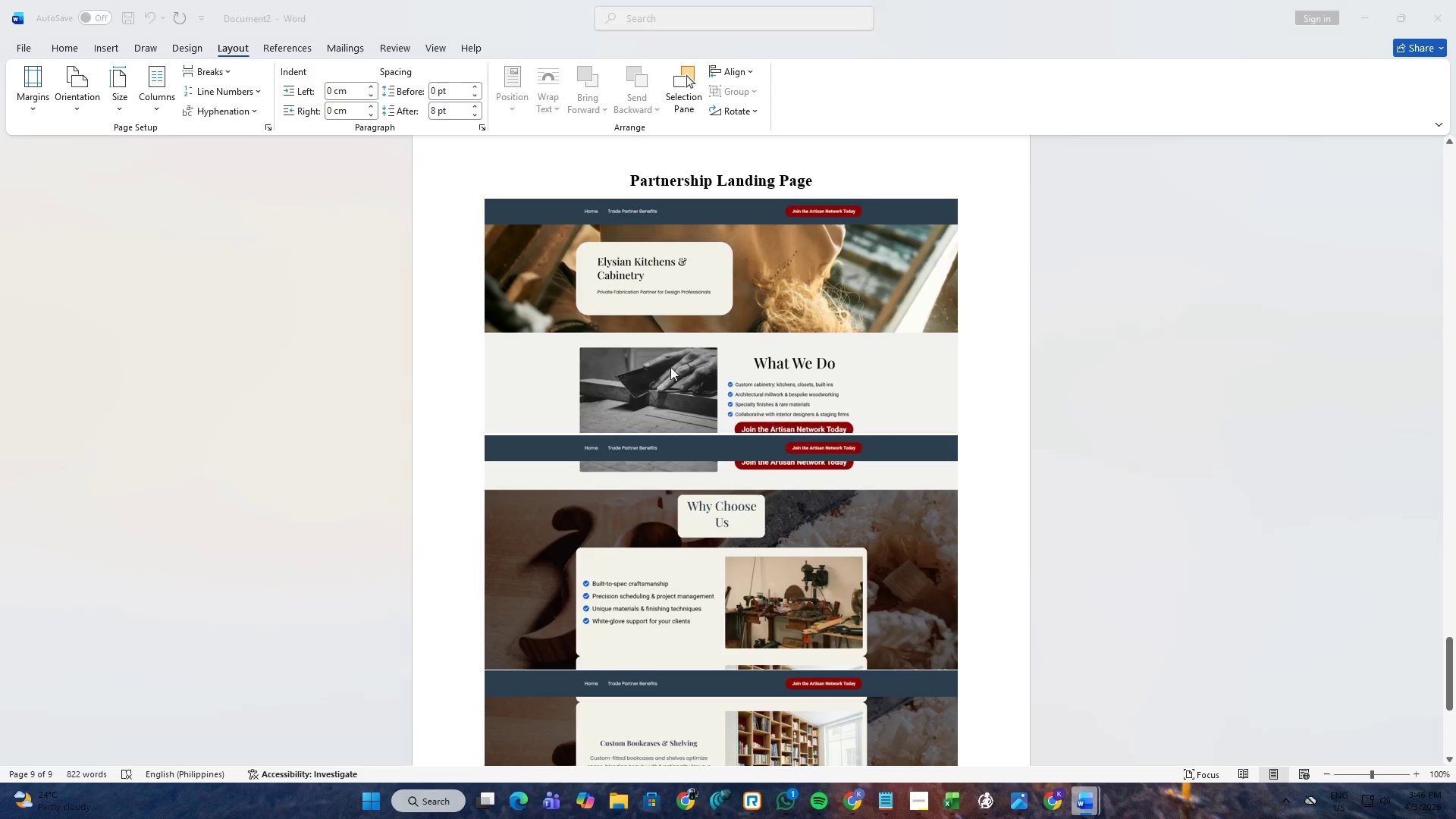 
key(Alt+Tab)
 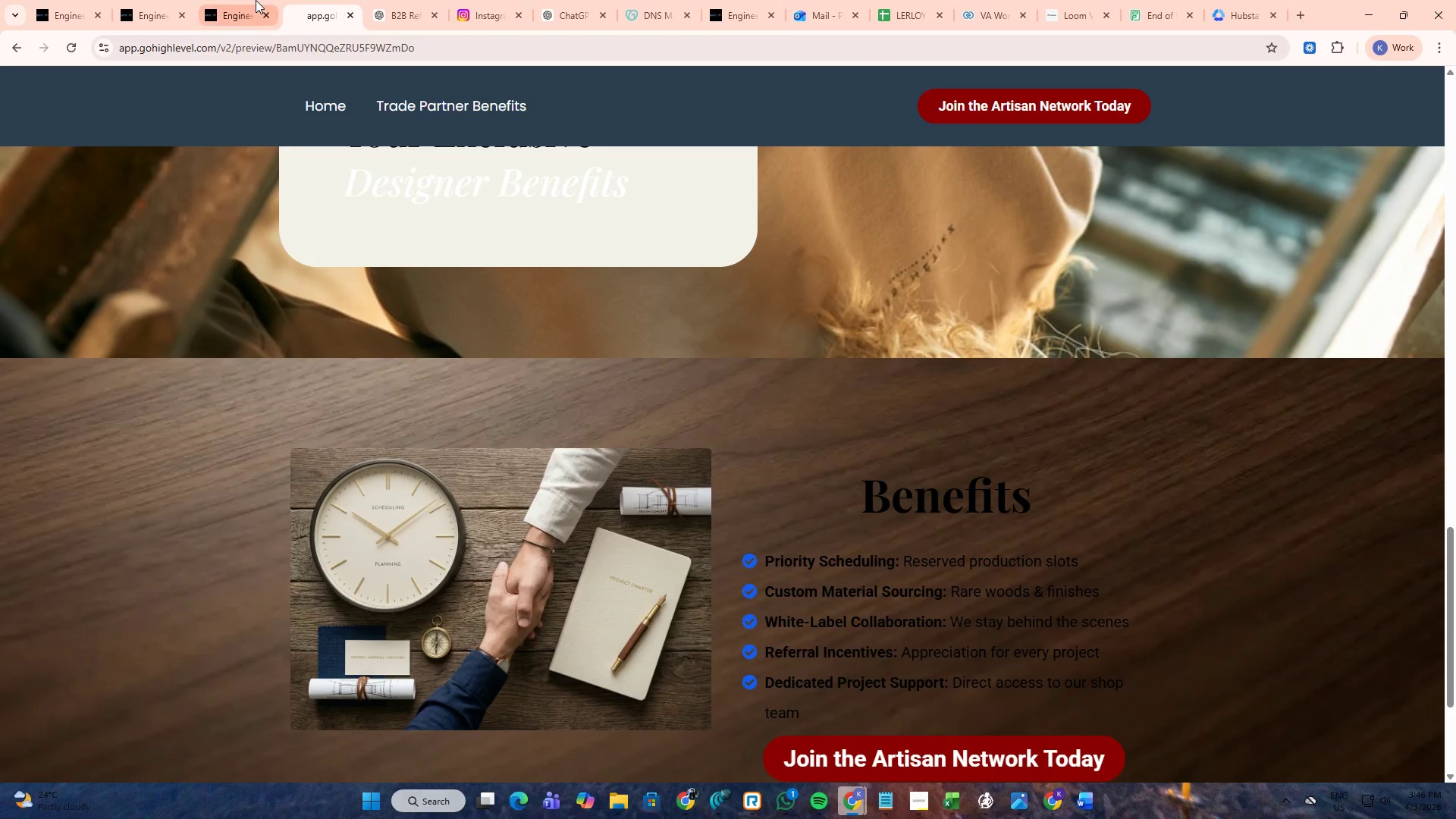 
left_click([256, 0])
 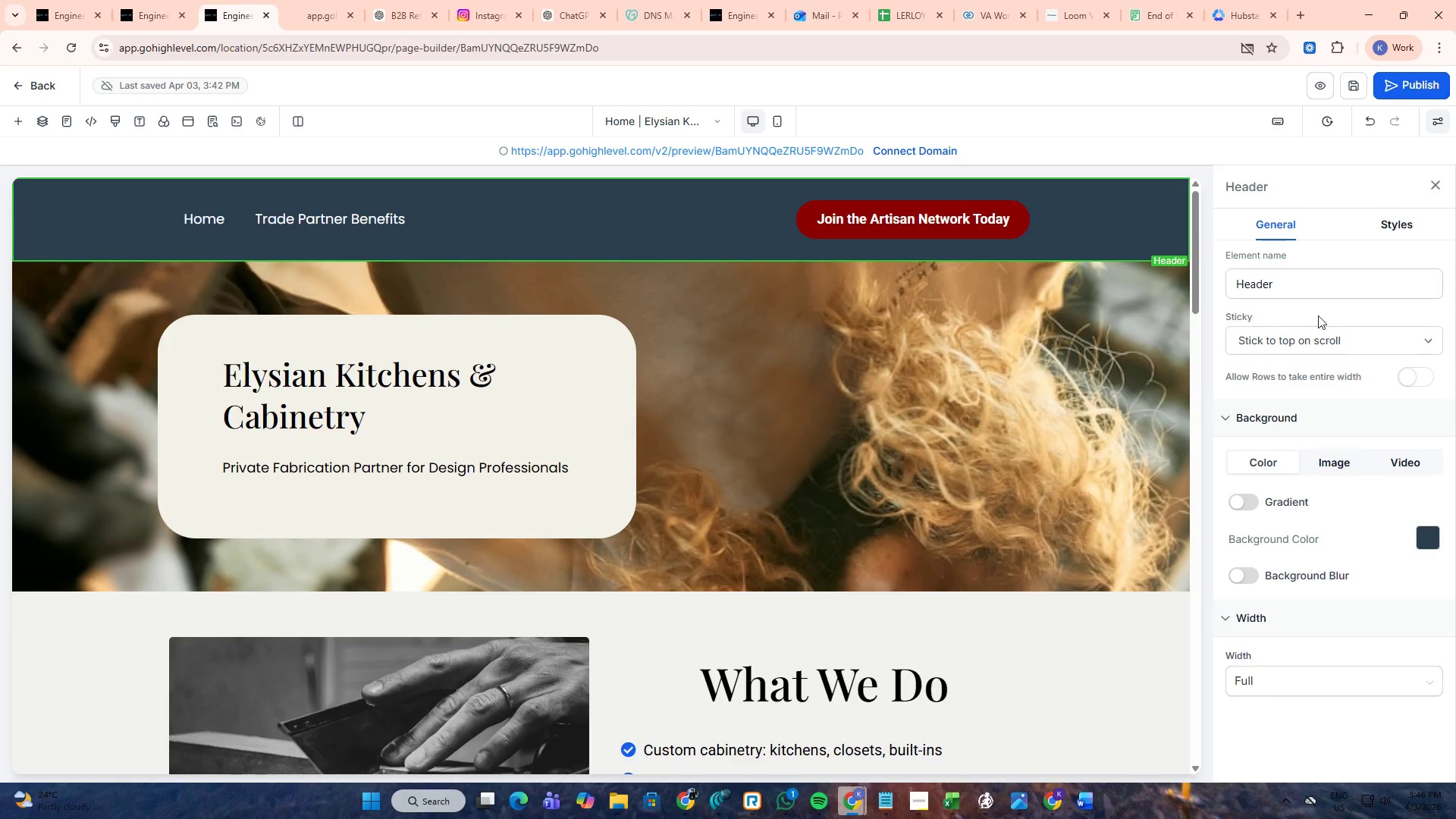 
left_click([1324, 341])
 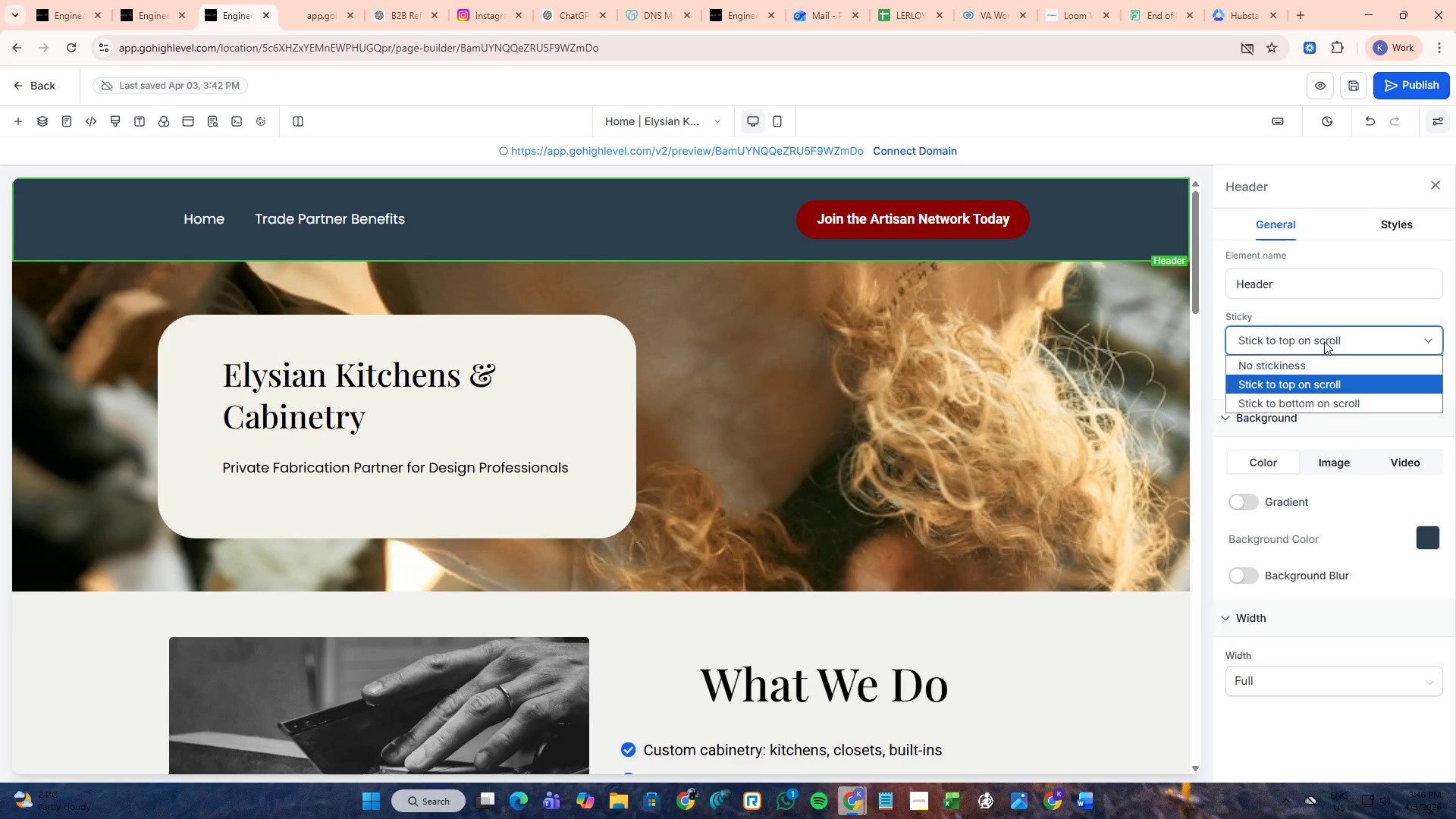 
left_click([1324, 341])
 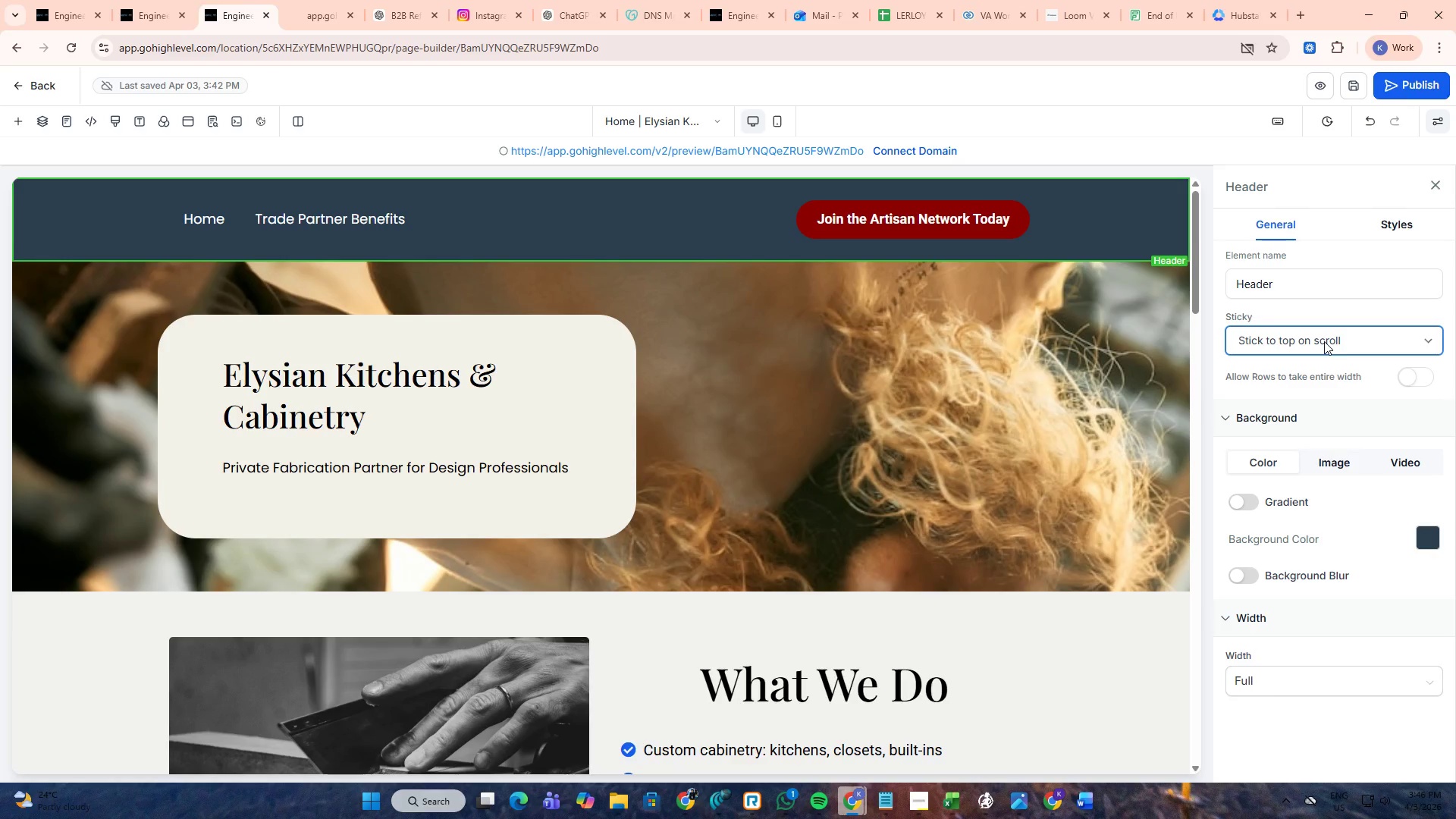 
left_click([1324, 341])
 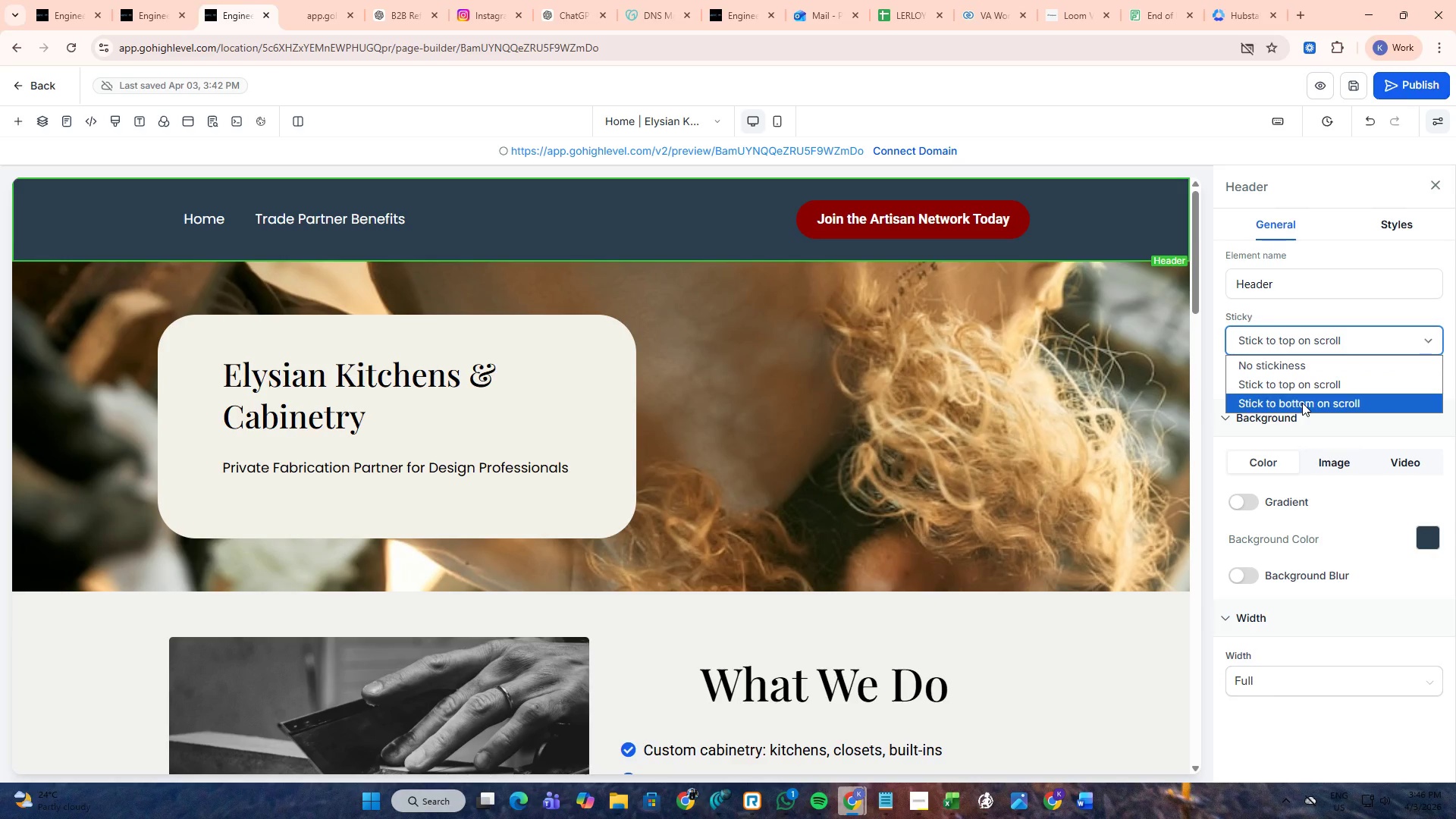 
left_click([1301, 341])
 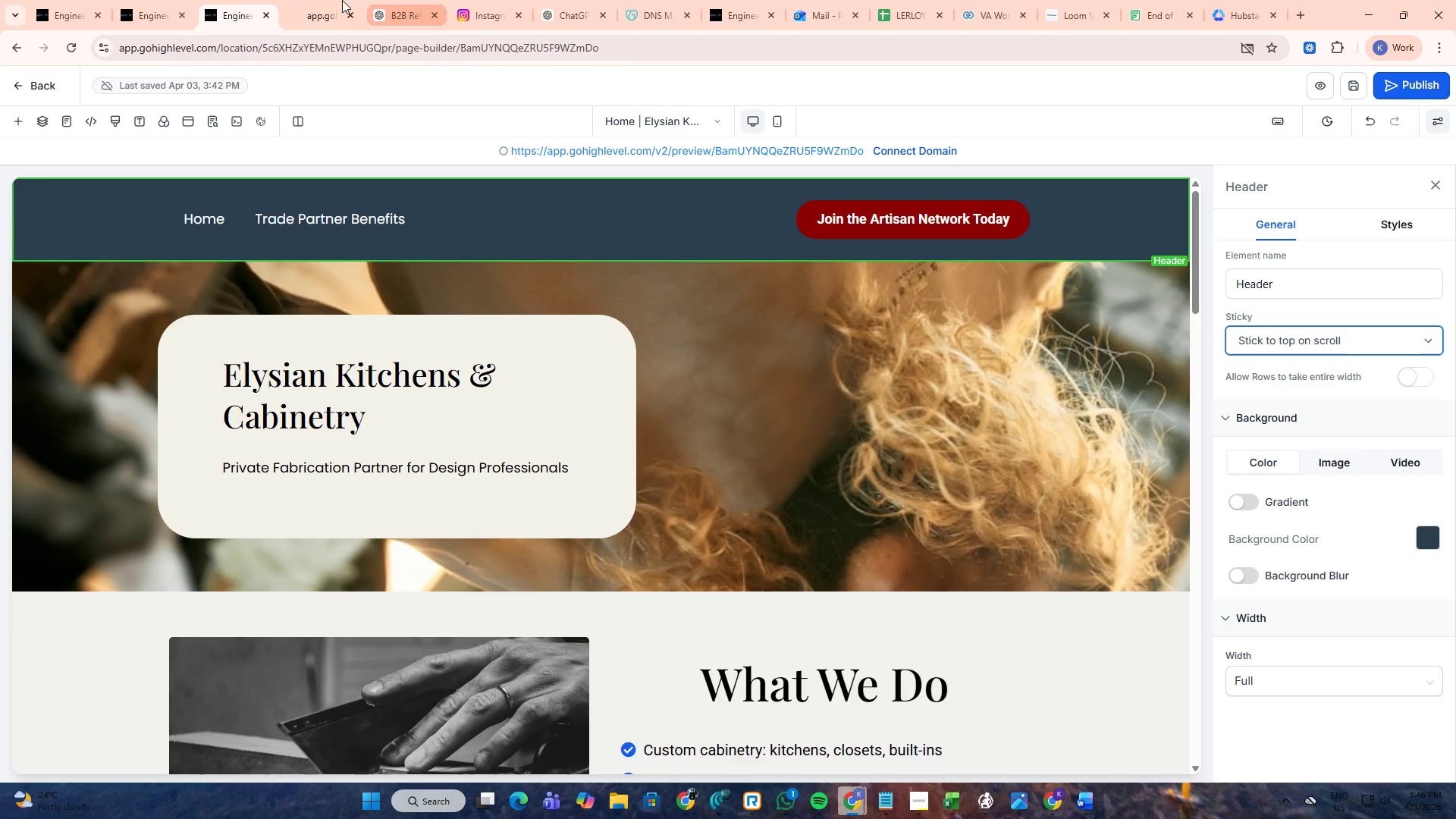 
left_click([310, 0])
 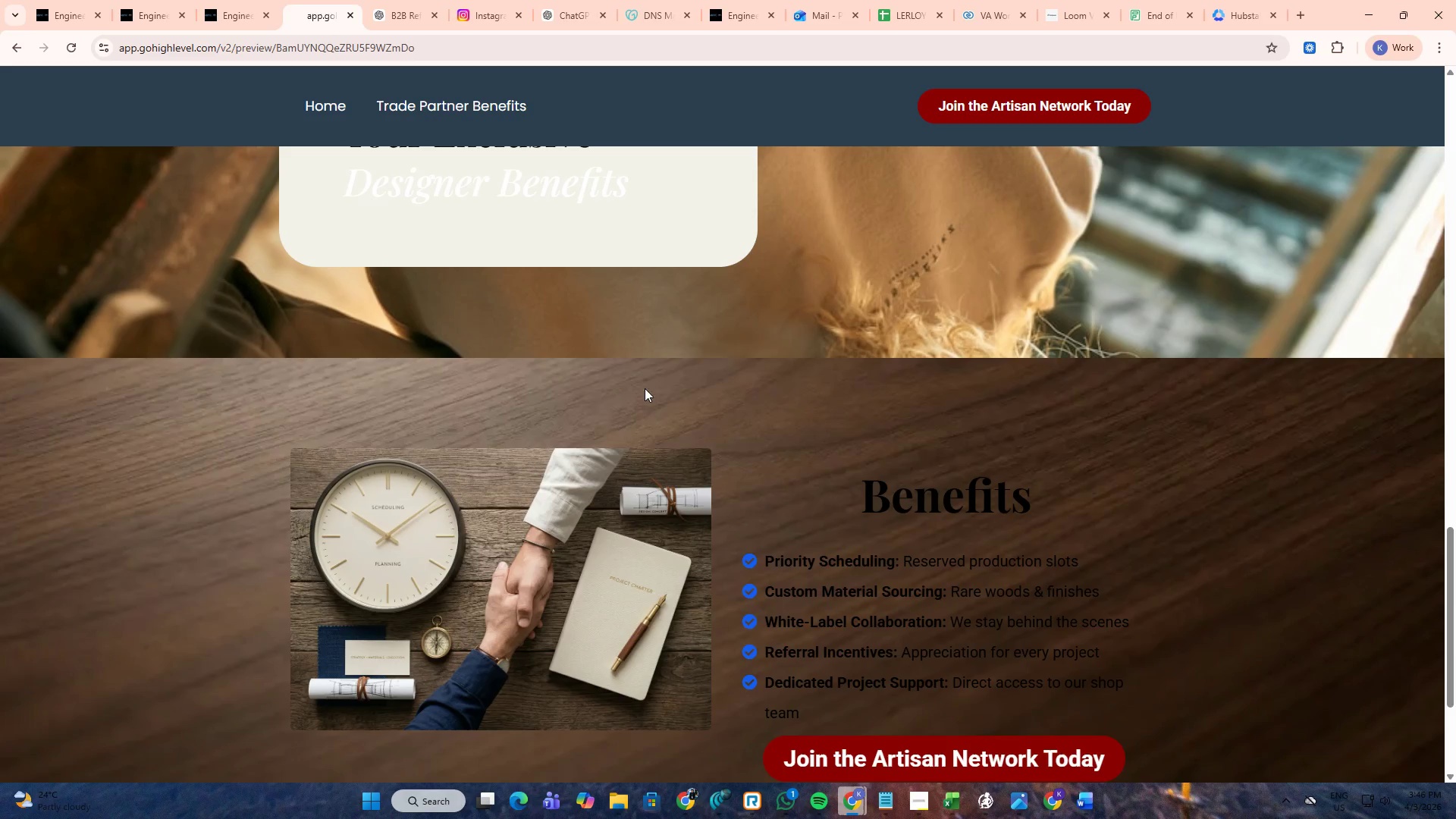 
scroll: coordinate [679, 367], scroll_direction: up, amount: 21.0
 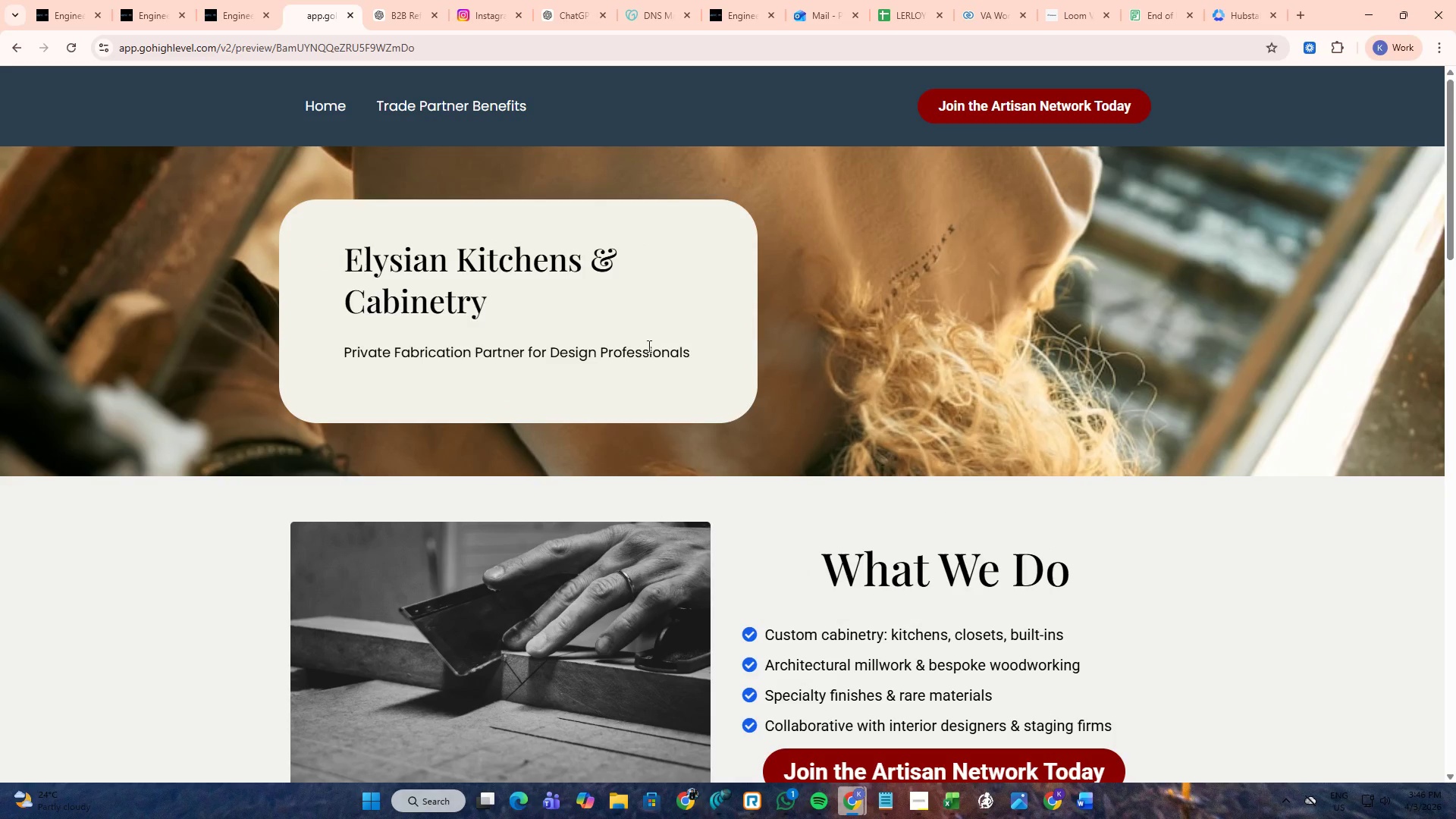 
scroll: coordinate [645, 345], scroll_direction: down, amount: 3.0
 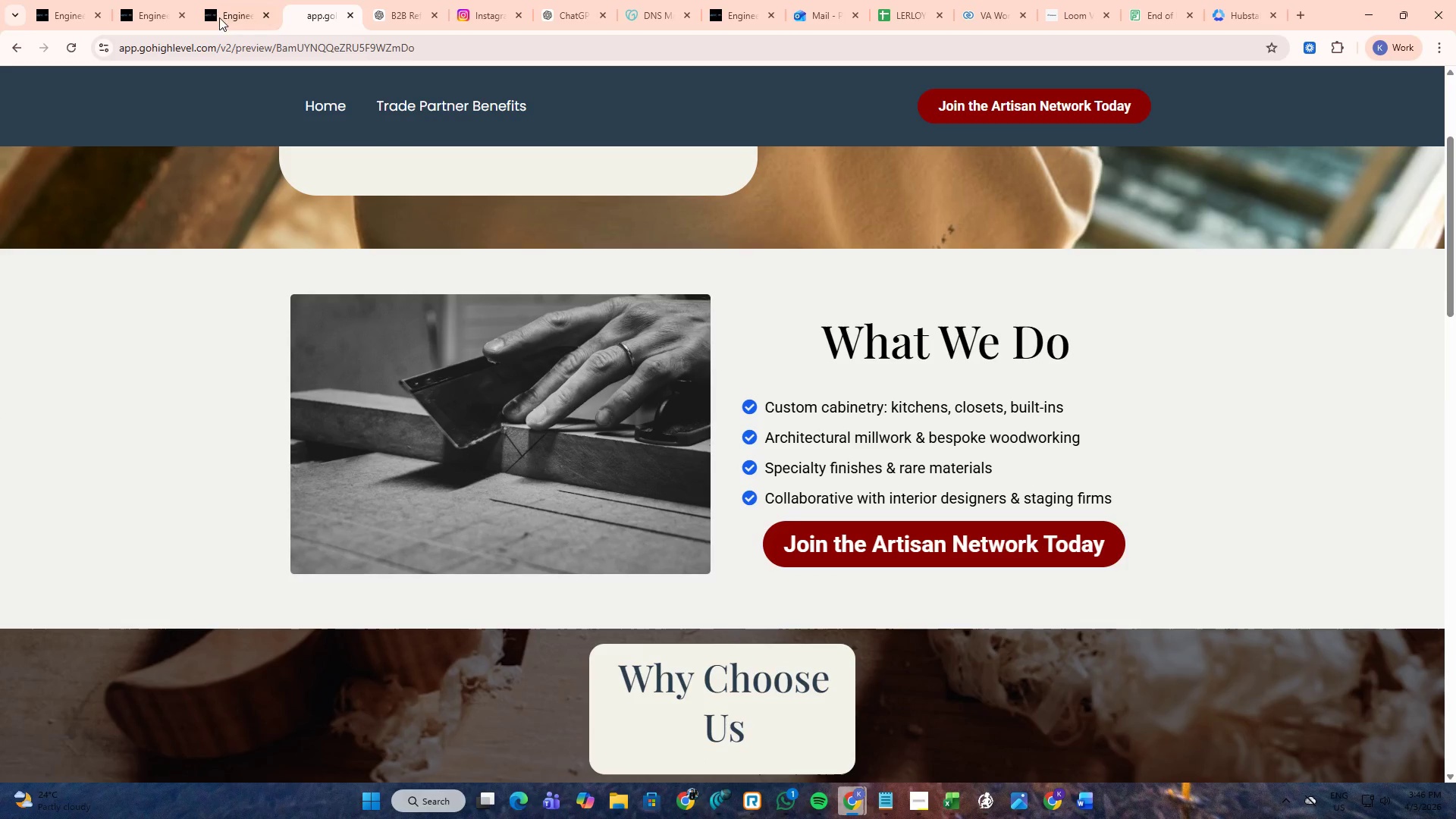 
left_click([206, 0])
 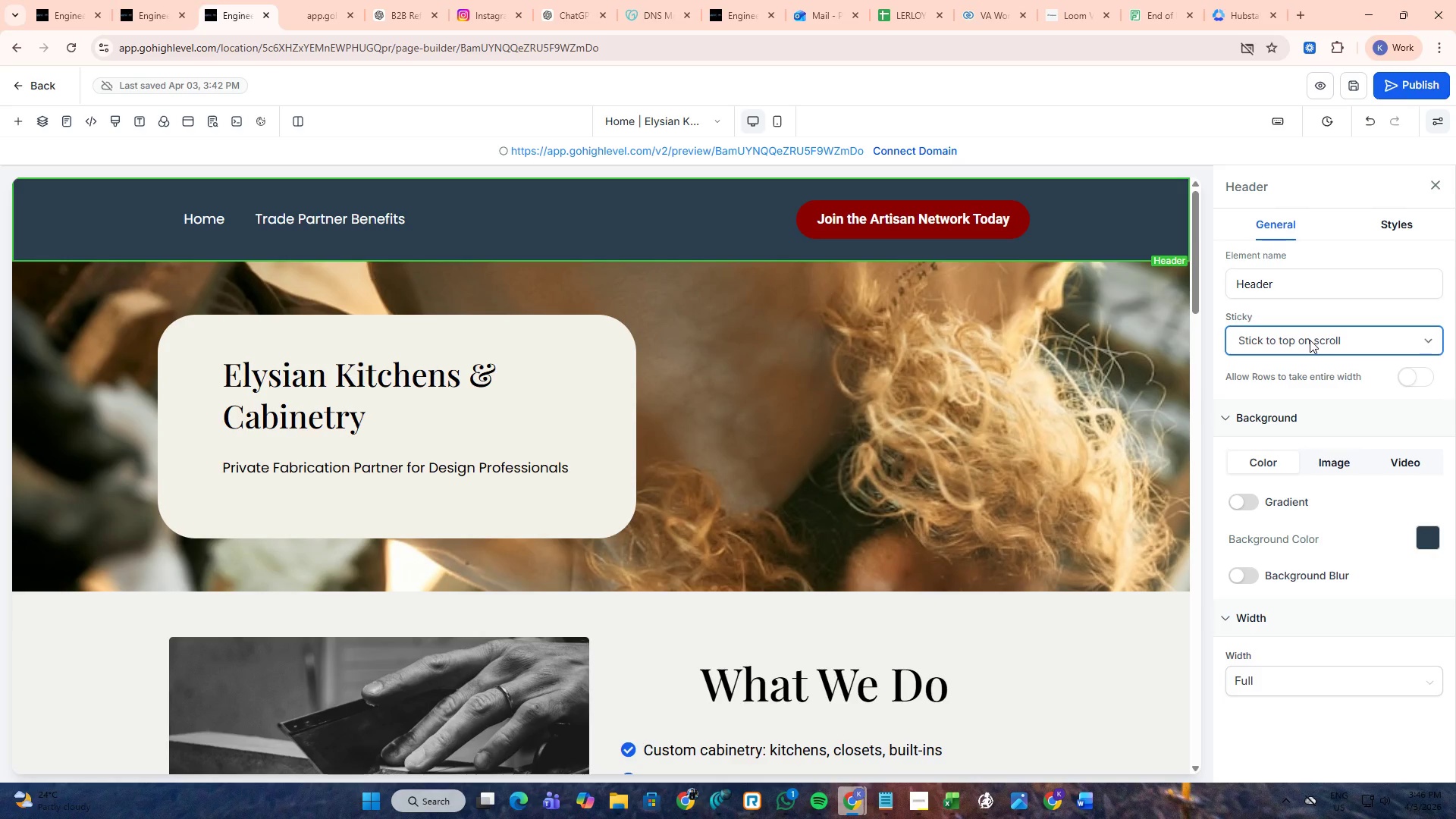 
left_click([1310, 340])
 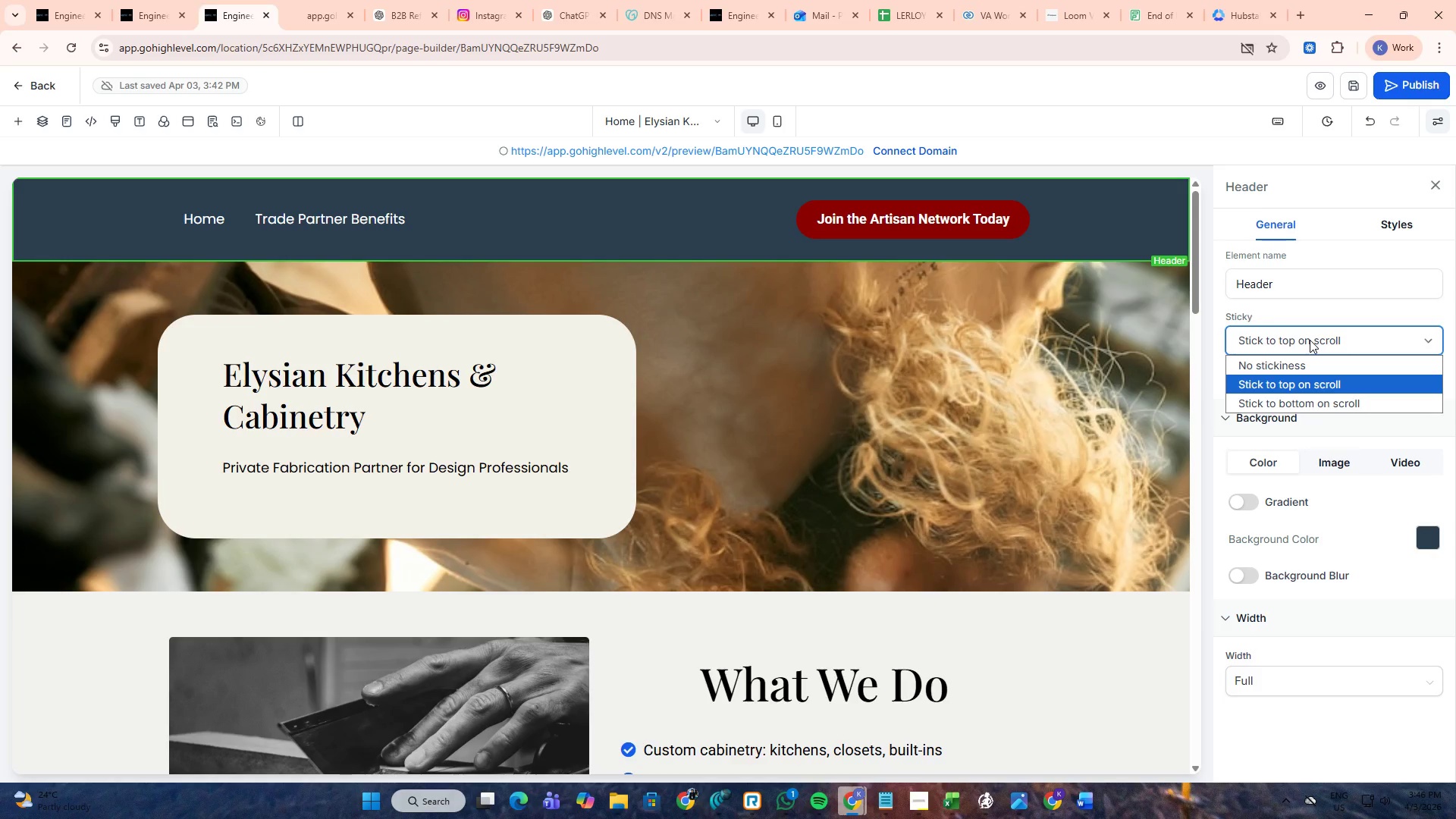 
left_click([1310, 340])
 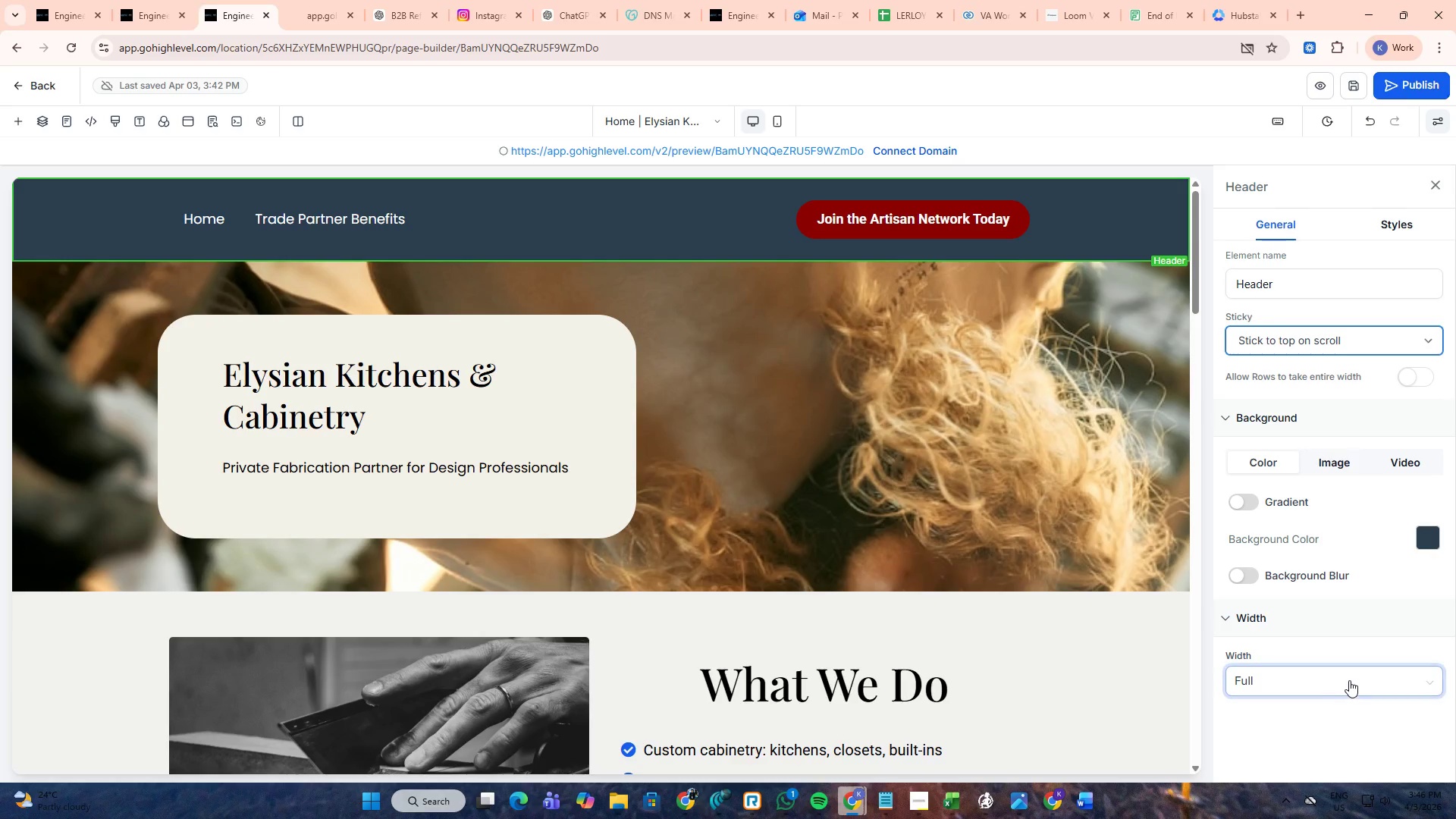 
left_click([1349, 680])
 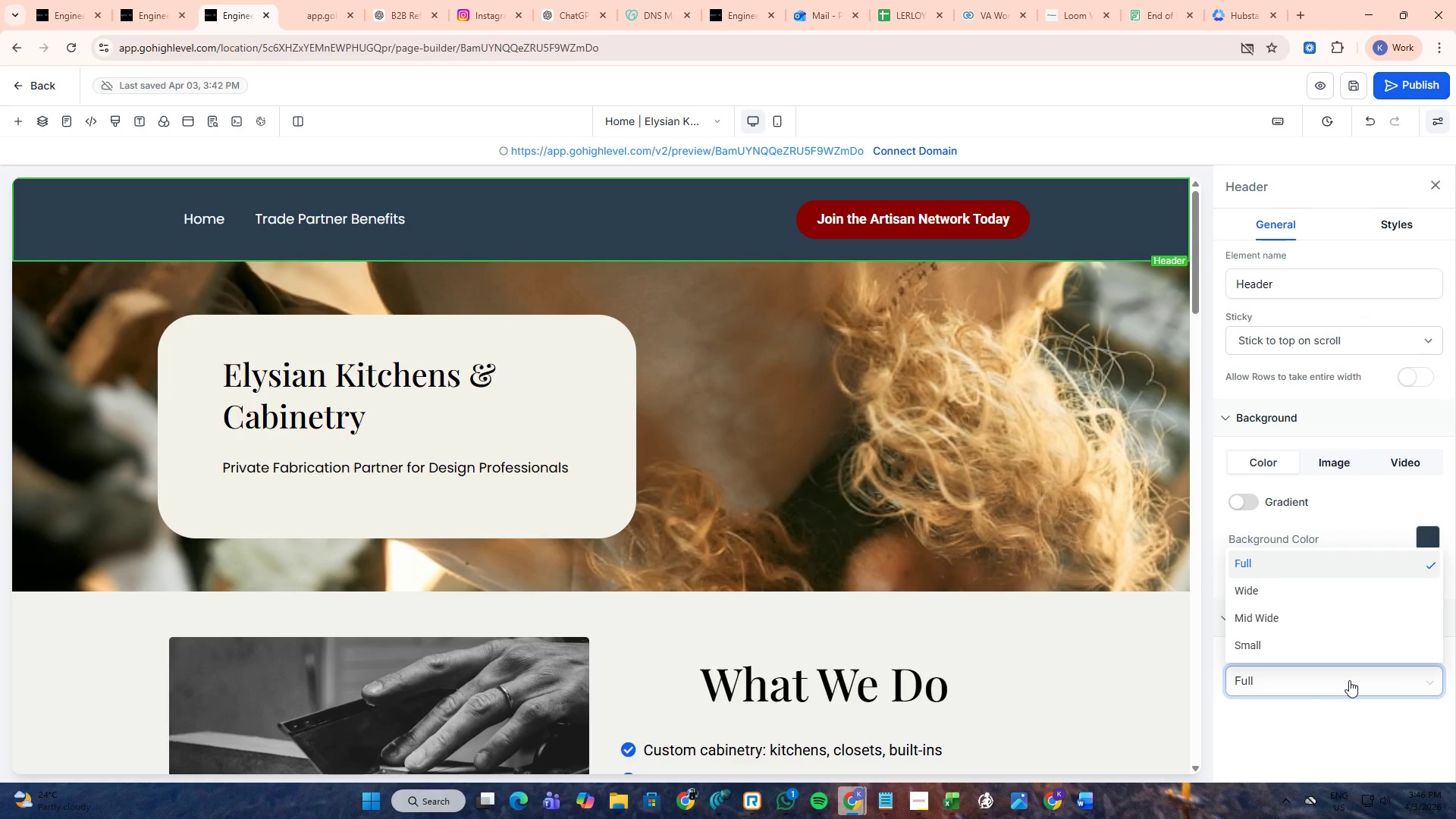 
left_click([1332, 647])
 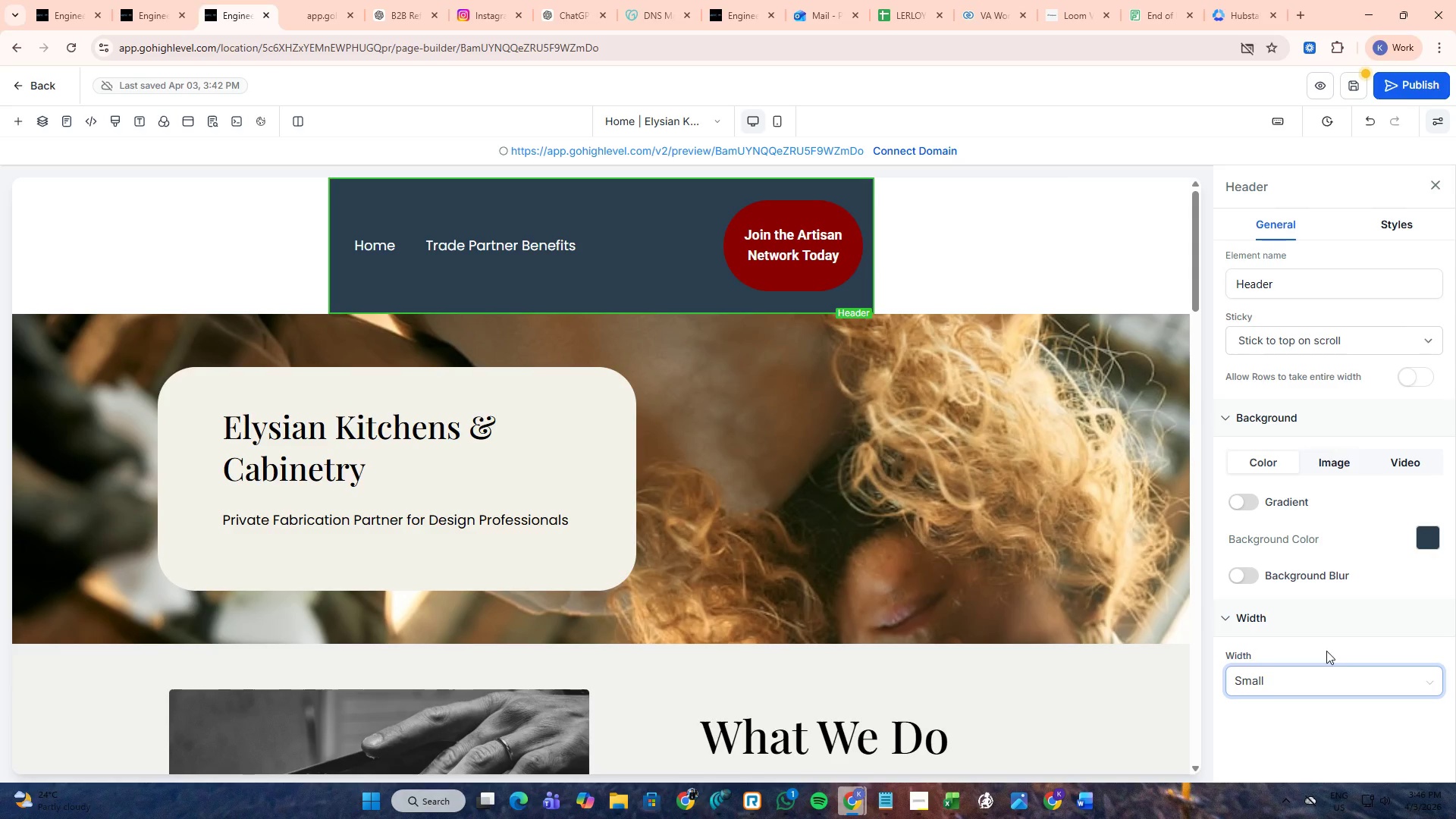 
key(Control+Z)
 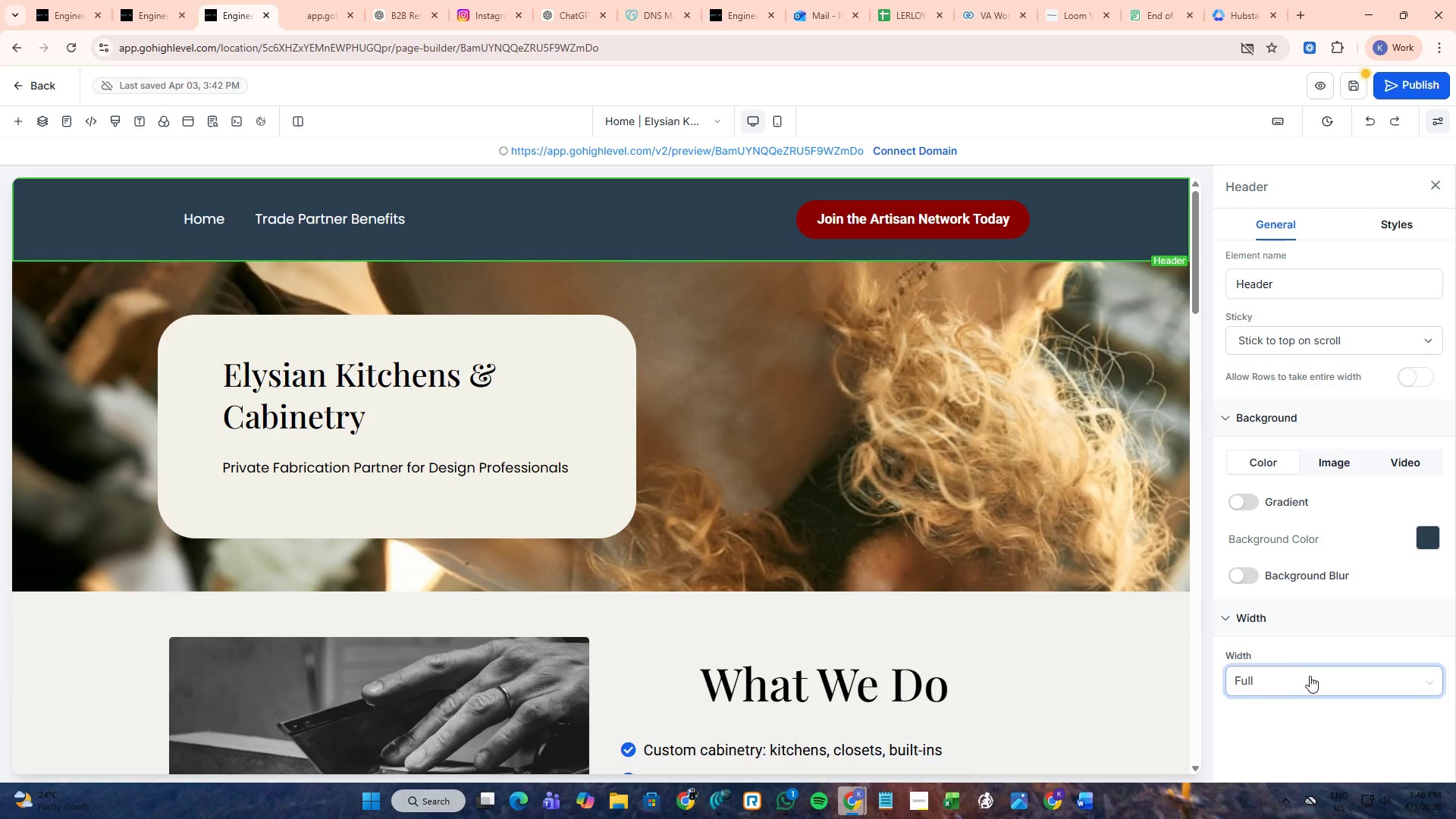 
left_click([1310, 676])
 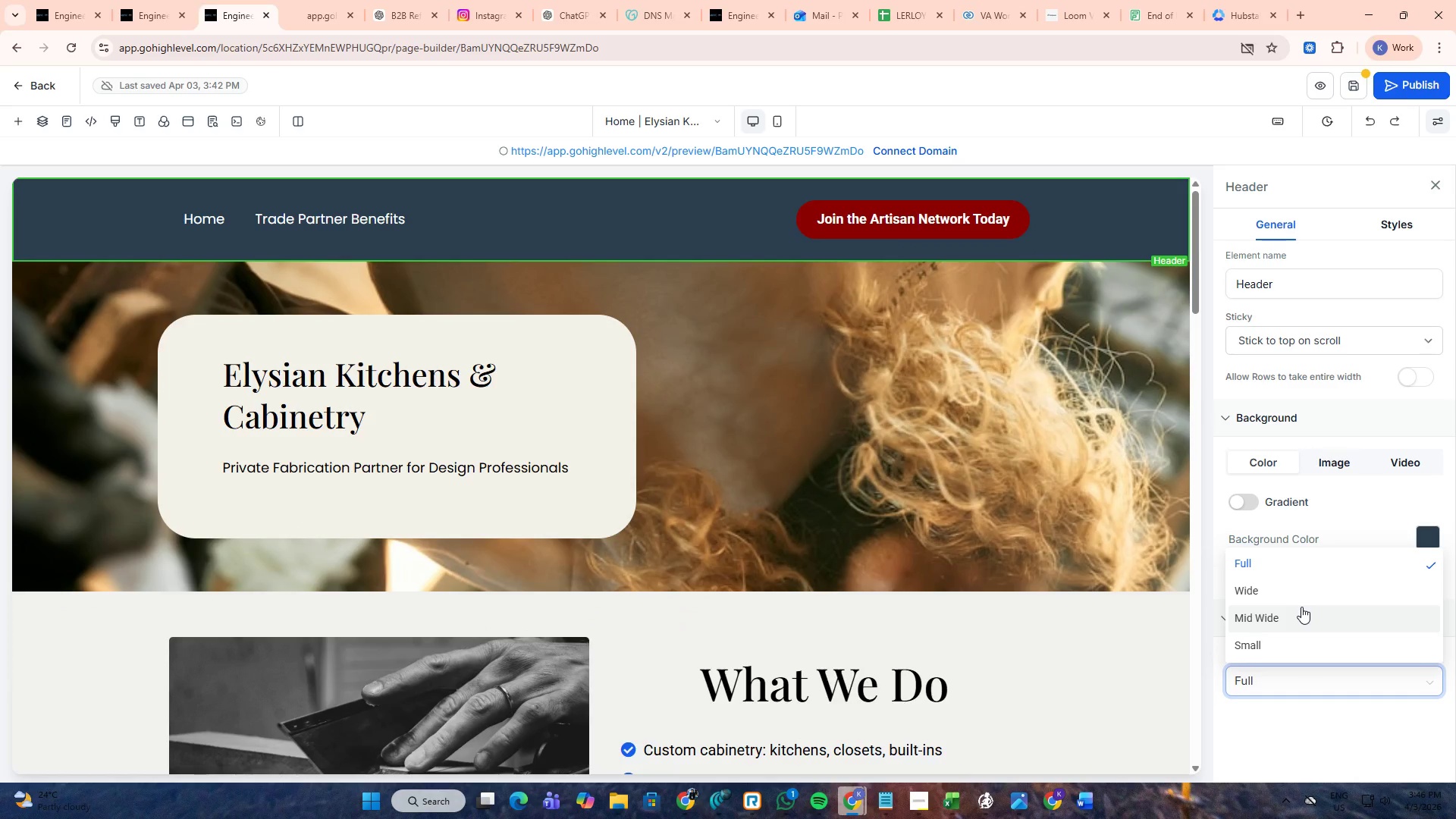 
left_click([1301, 595])
 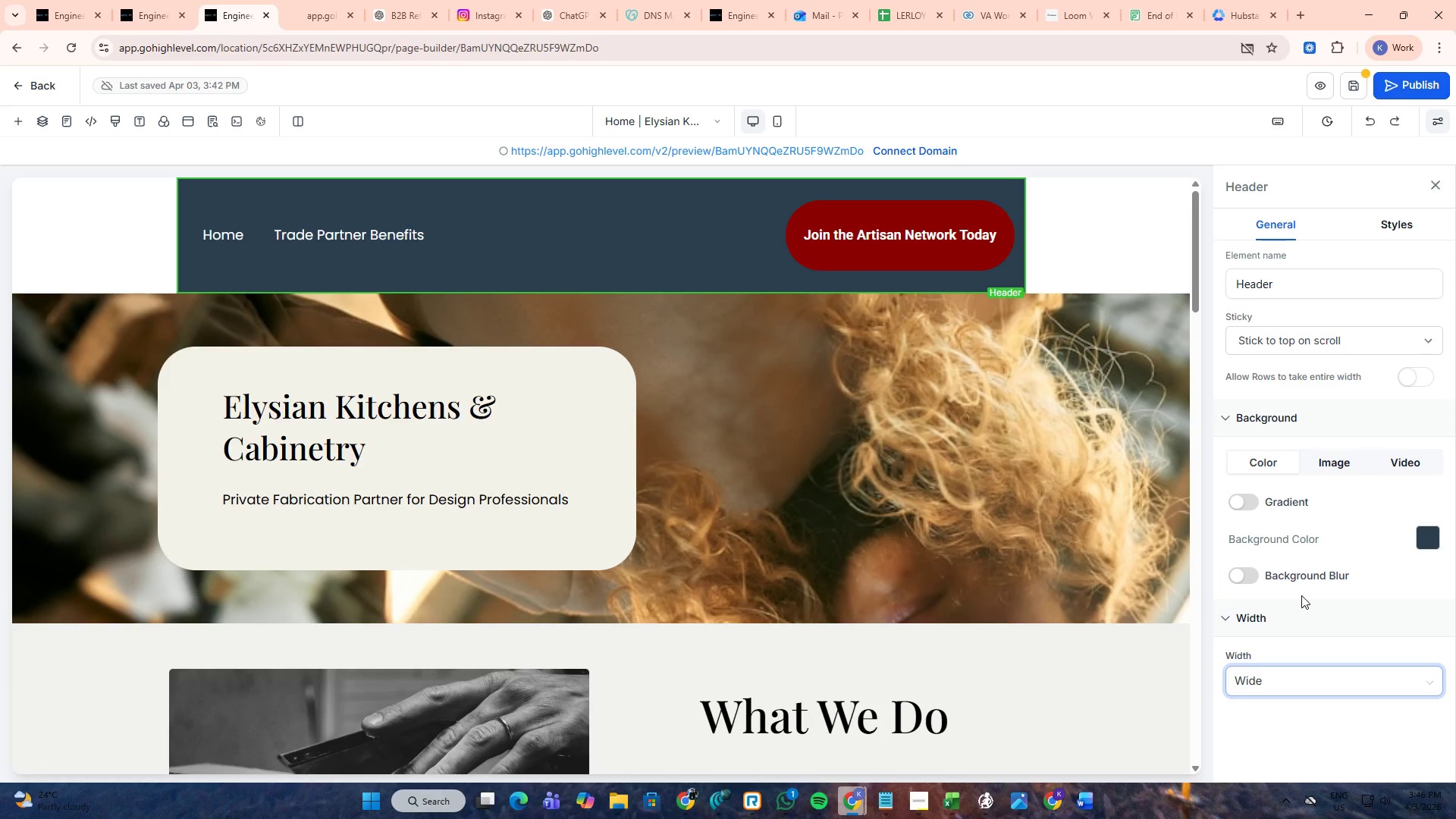 
key(Control+Z)
 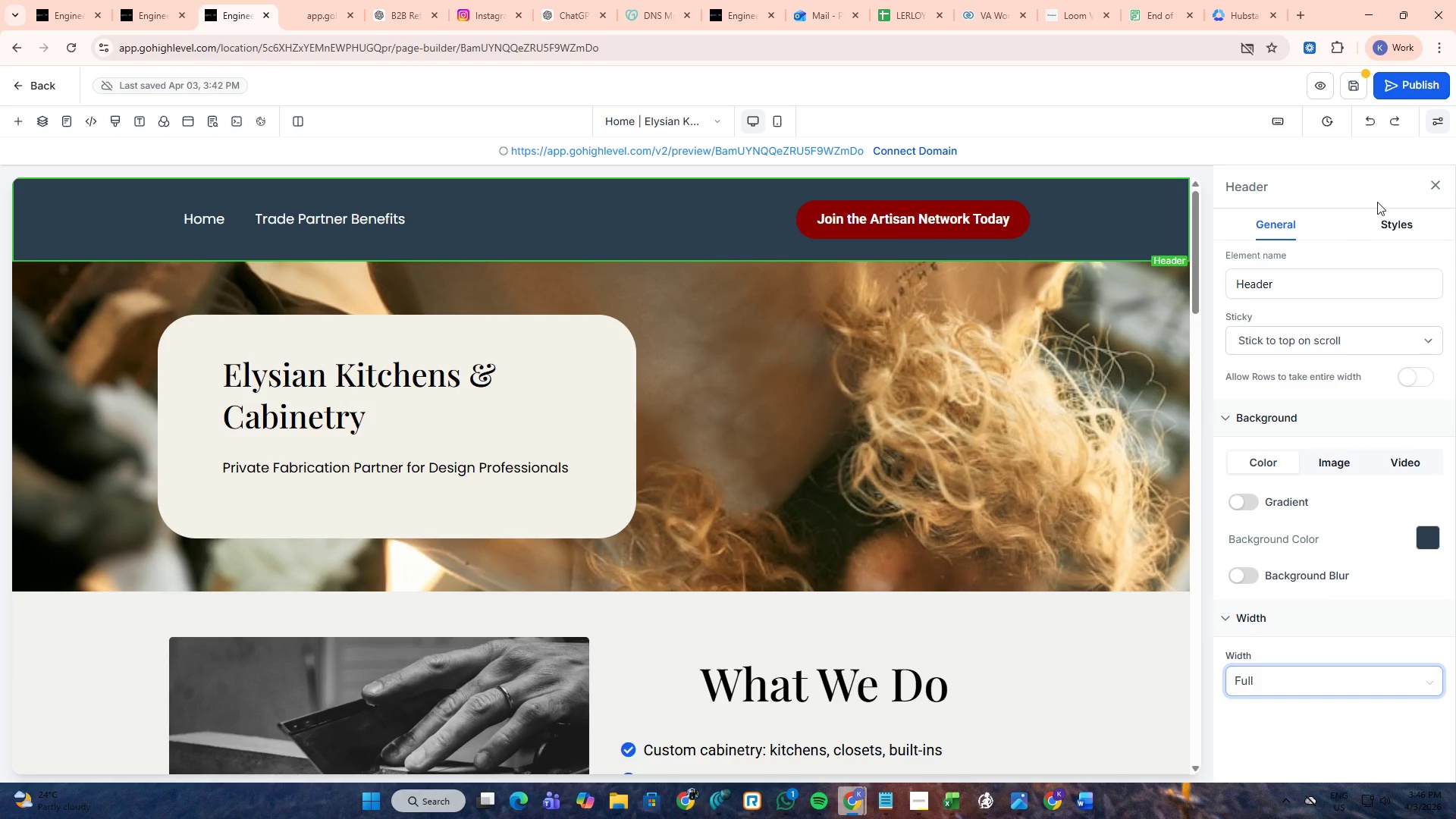 
left_click([1432, 190])